 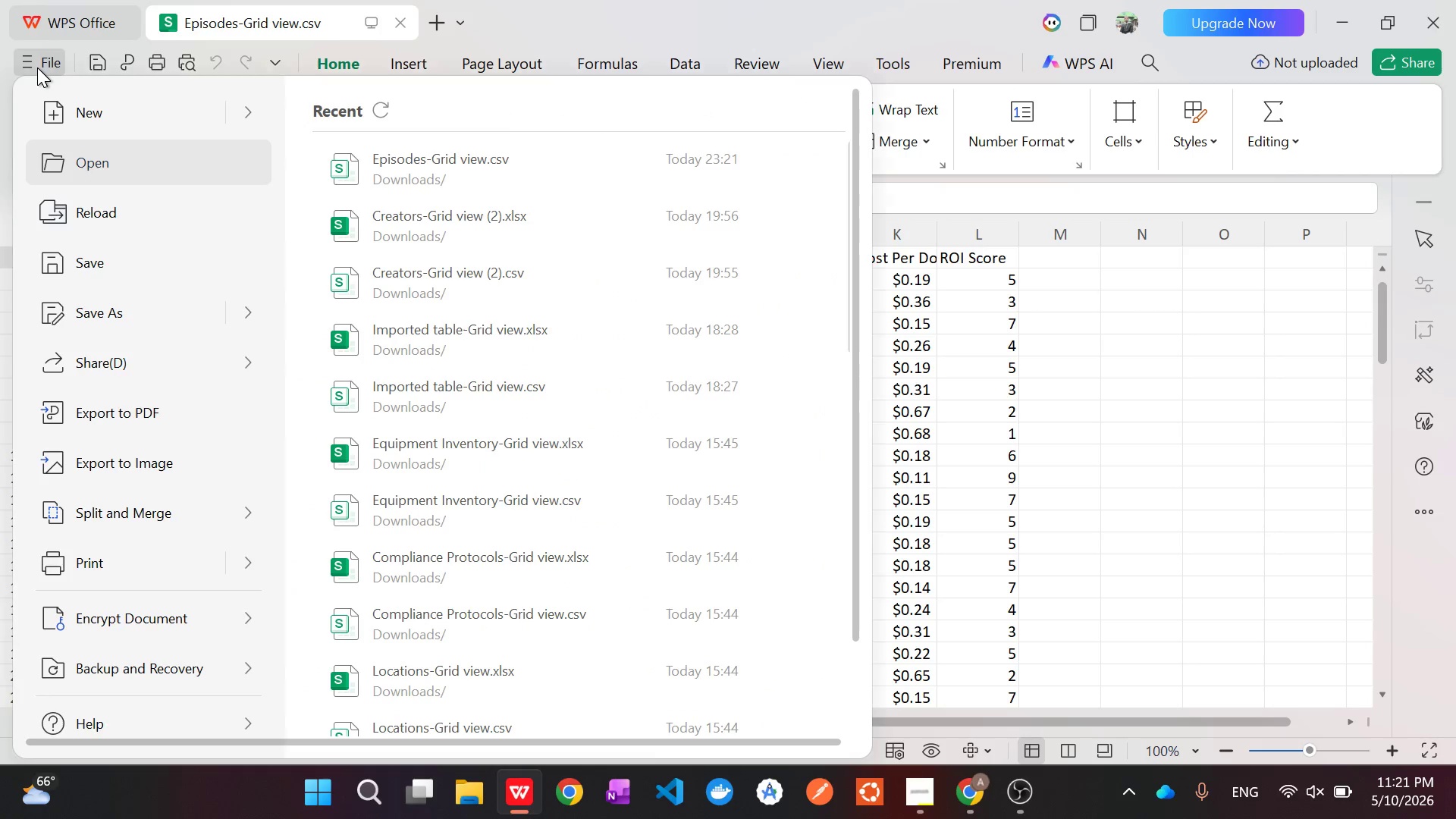 
left_click([413, 579])
 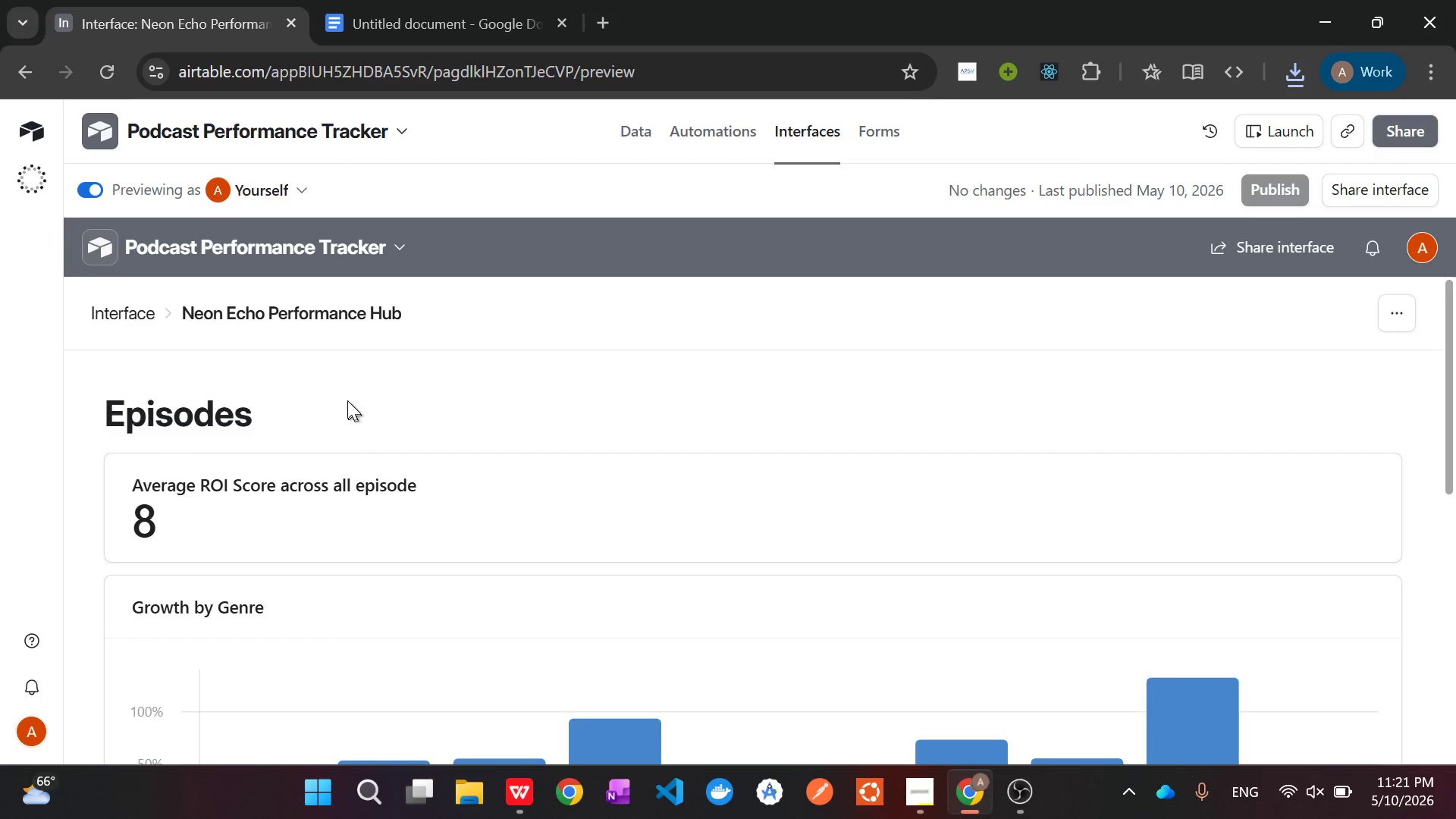 
wait(5.03)
 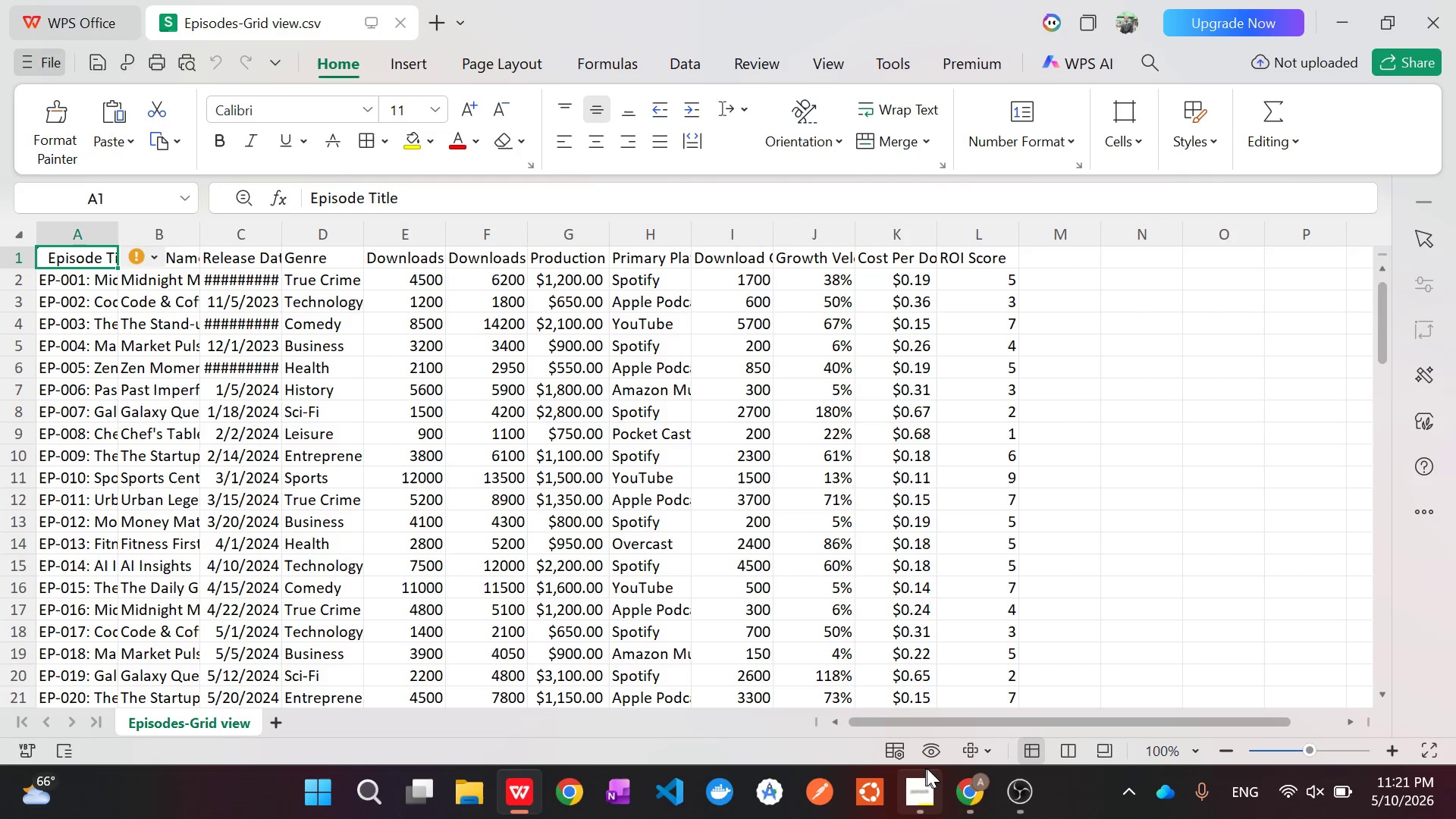 
scroll: coordinate [314, 399], scroll_direction: none, amount: 0.0
 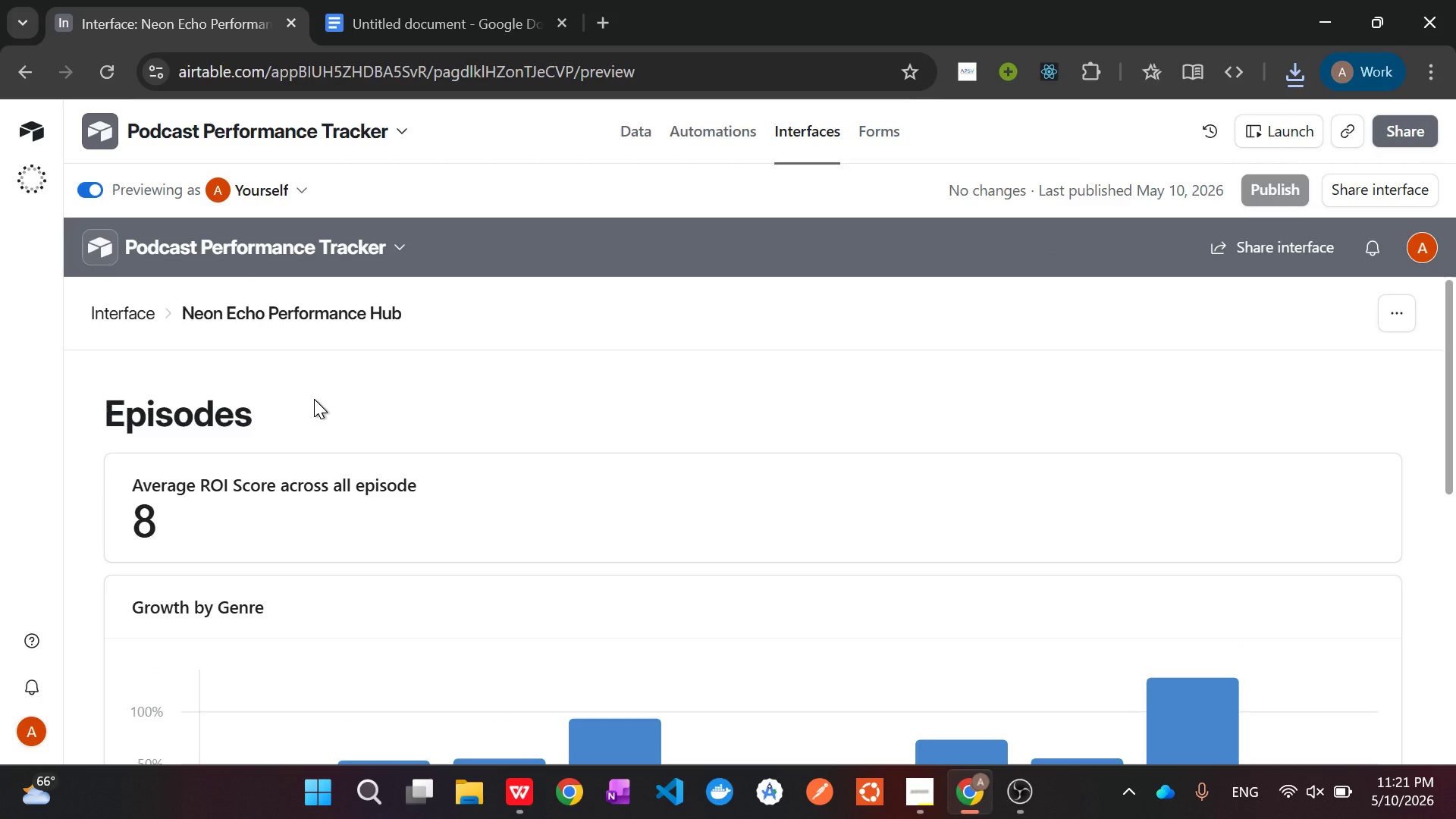 
key(Meta+Shift+S)
 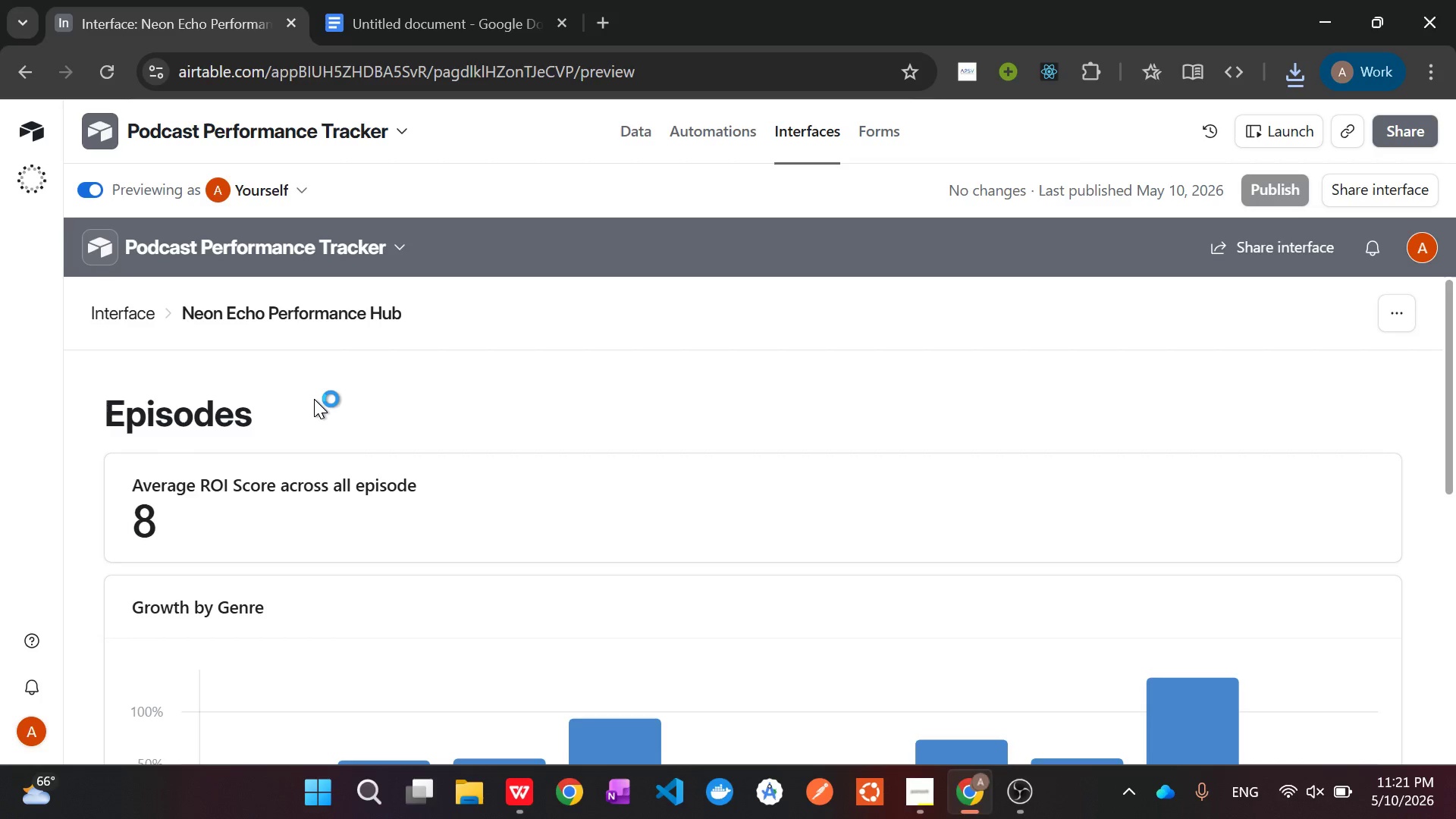 
scroll: coordinate [314, 399], scroll_direction: up, amount: 2.0
 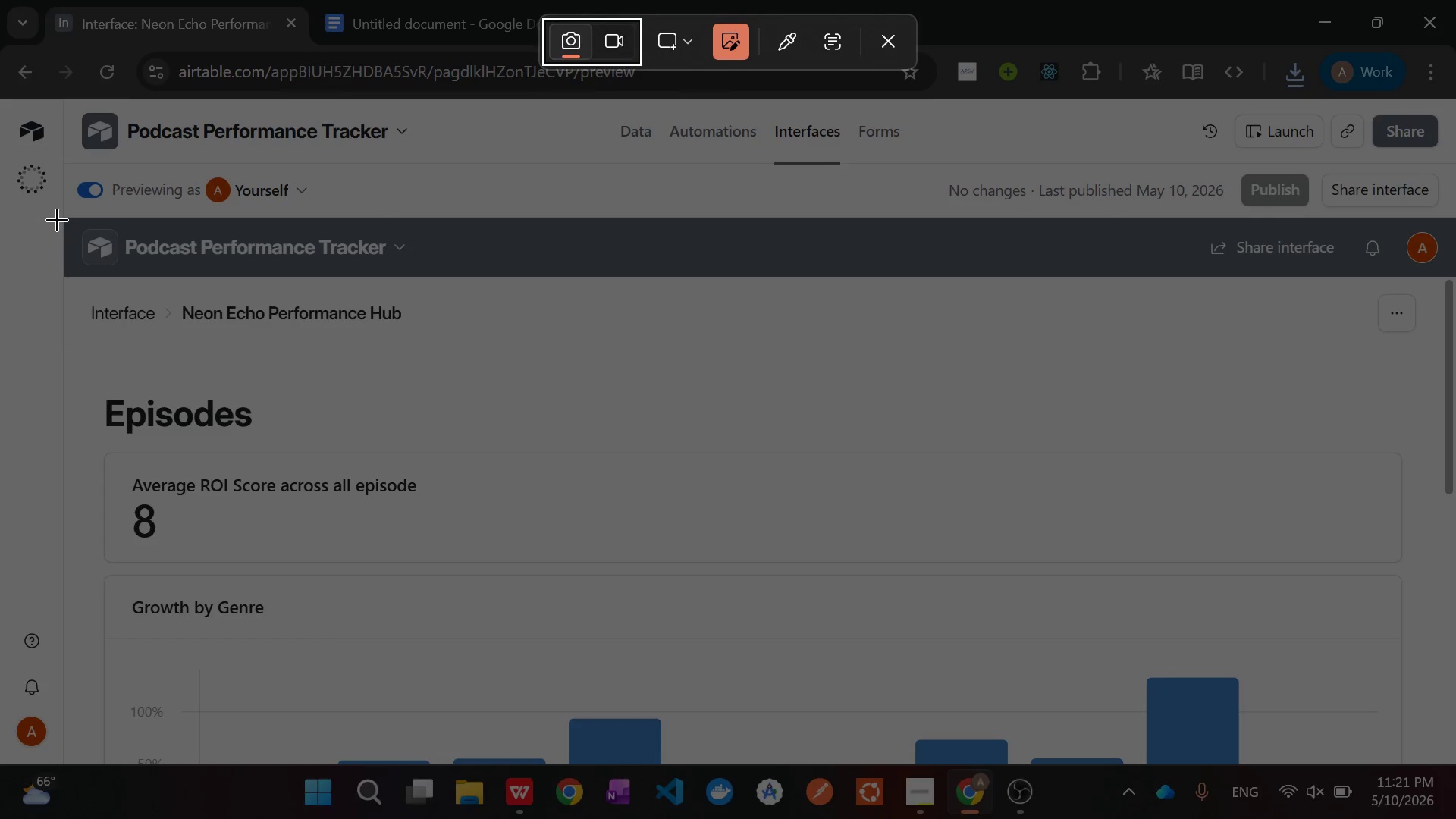 
left_click_drag(start_coordinate=[60, 215], to_coordinate=[1455, 572])
 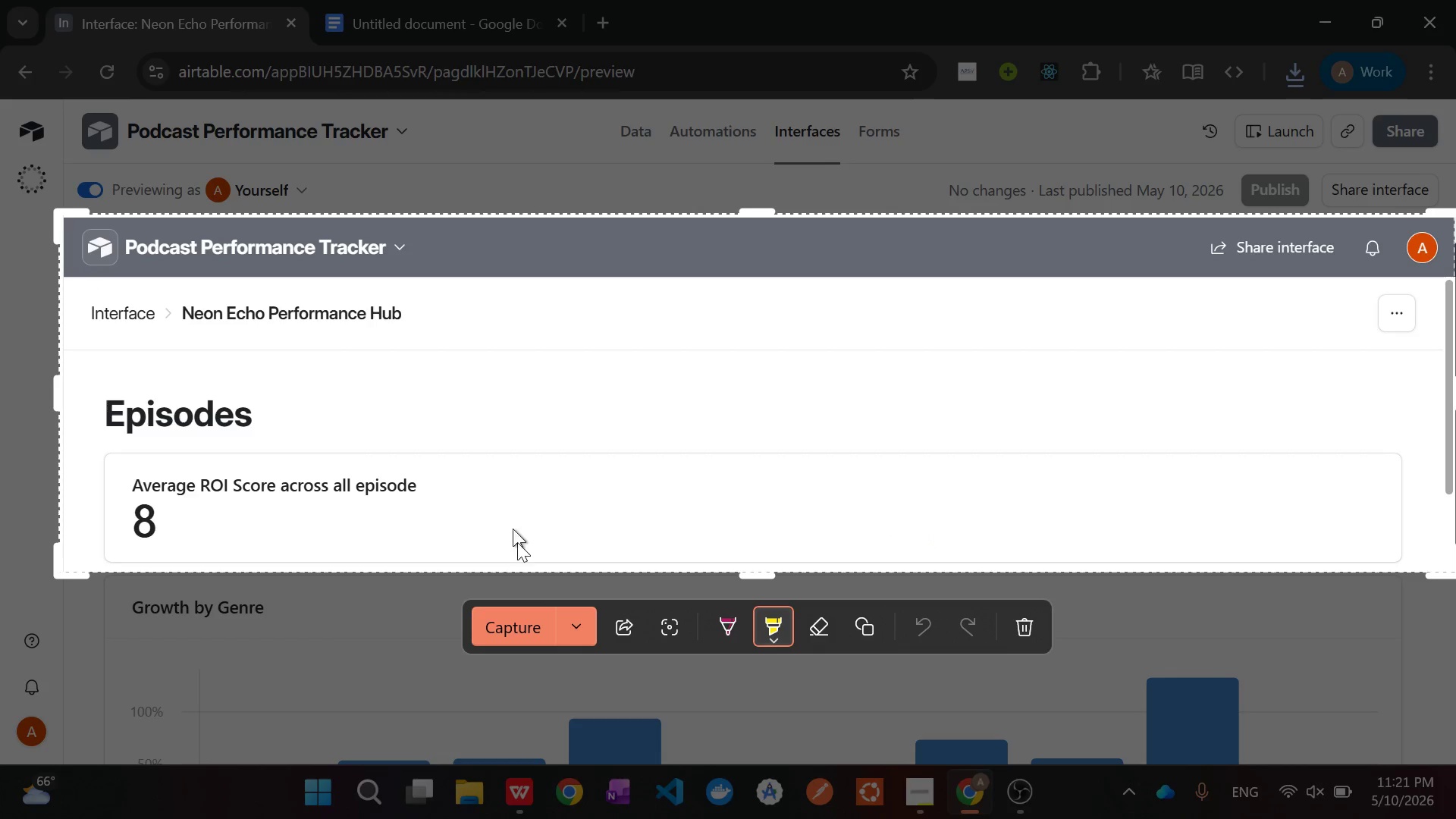 
left_click([520, 635])
 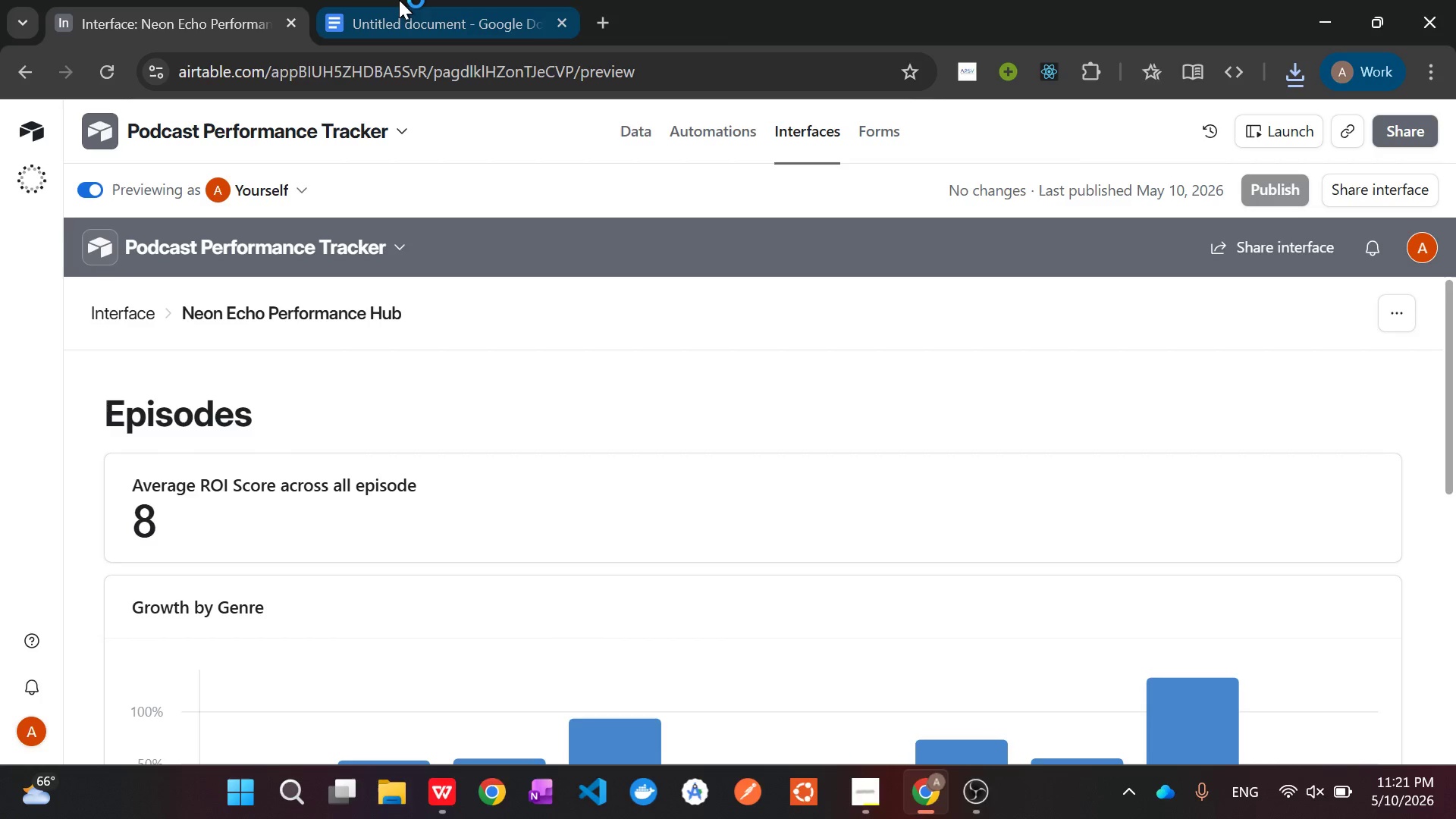 
left_click([397, 0])
 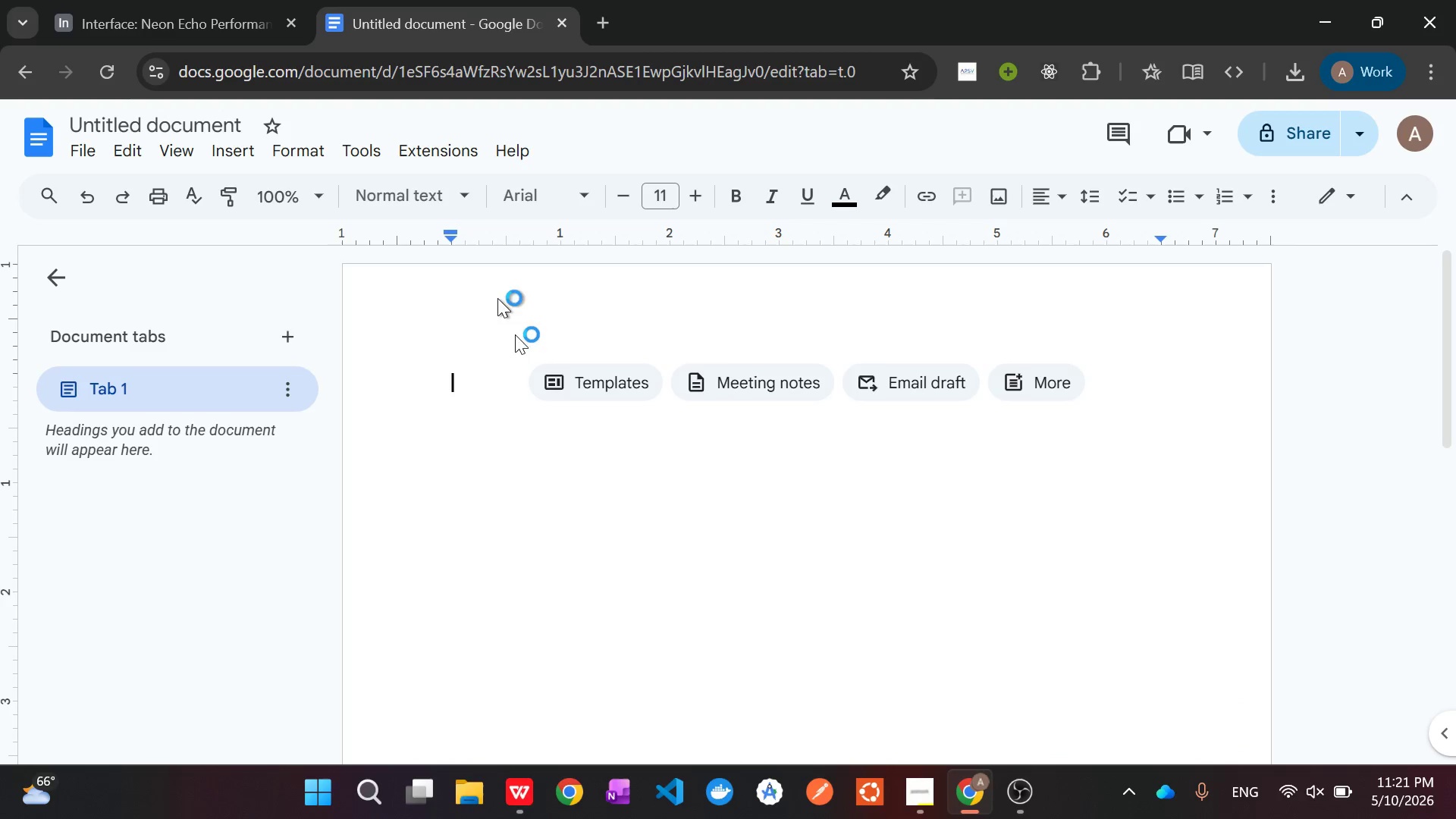 
left_click([519, 453])
 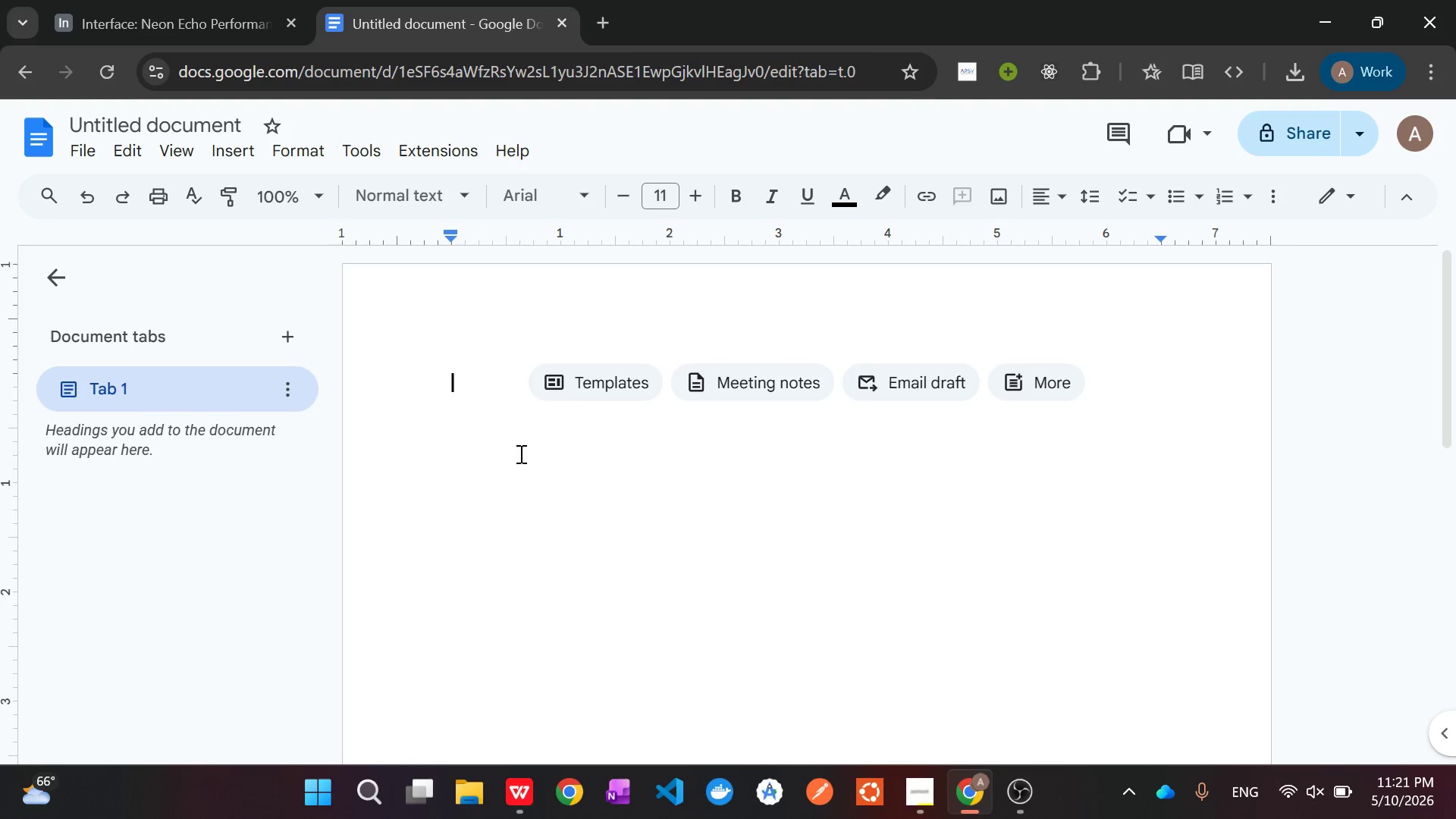 
key(Control+V)
 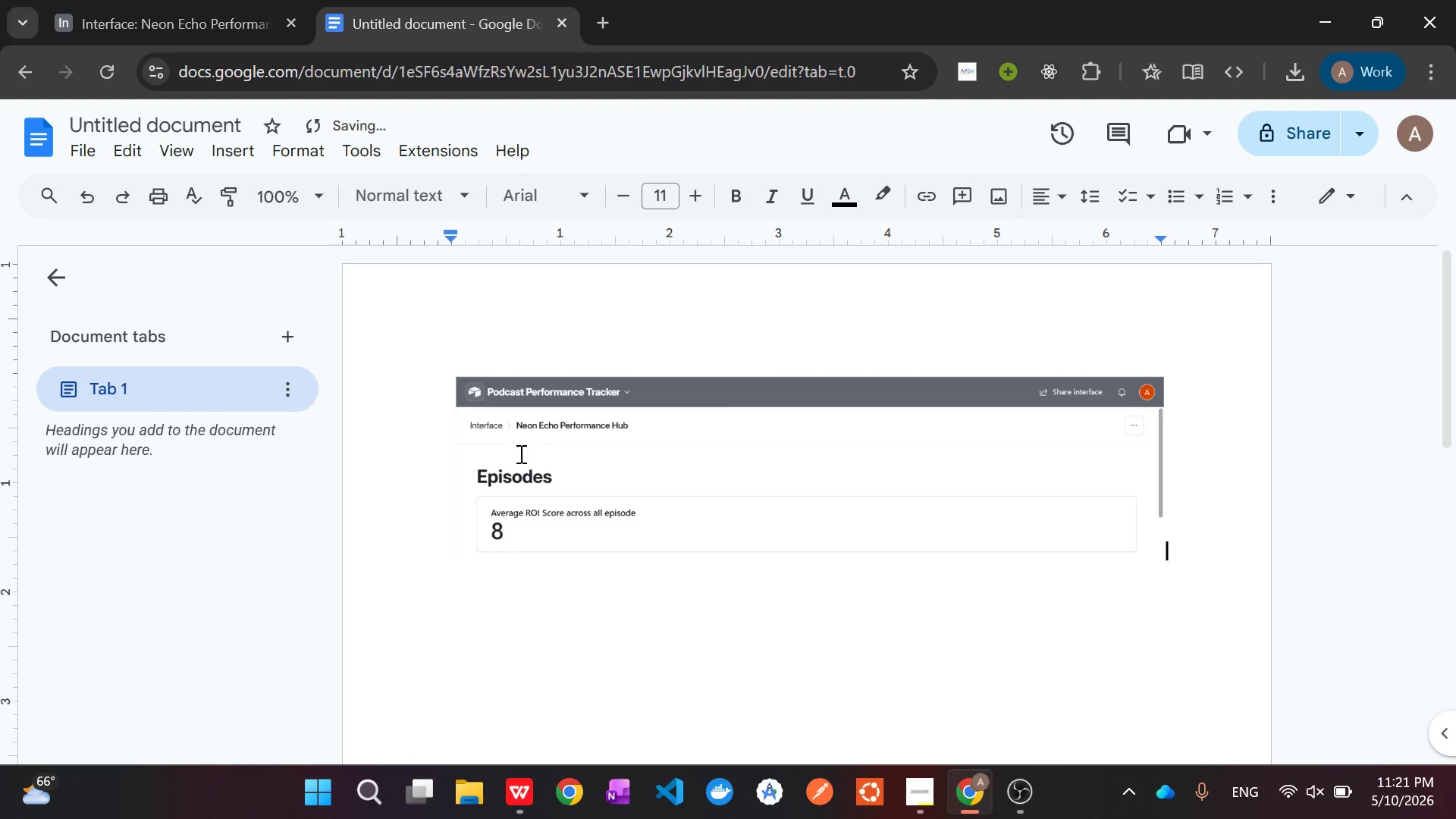 
left_click([624, 446])
 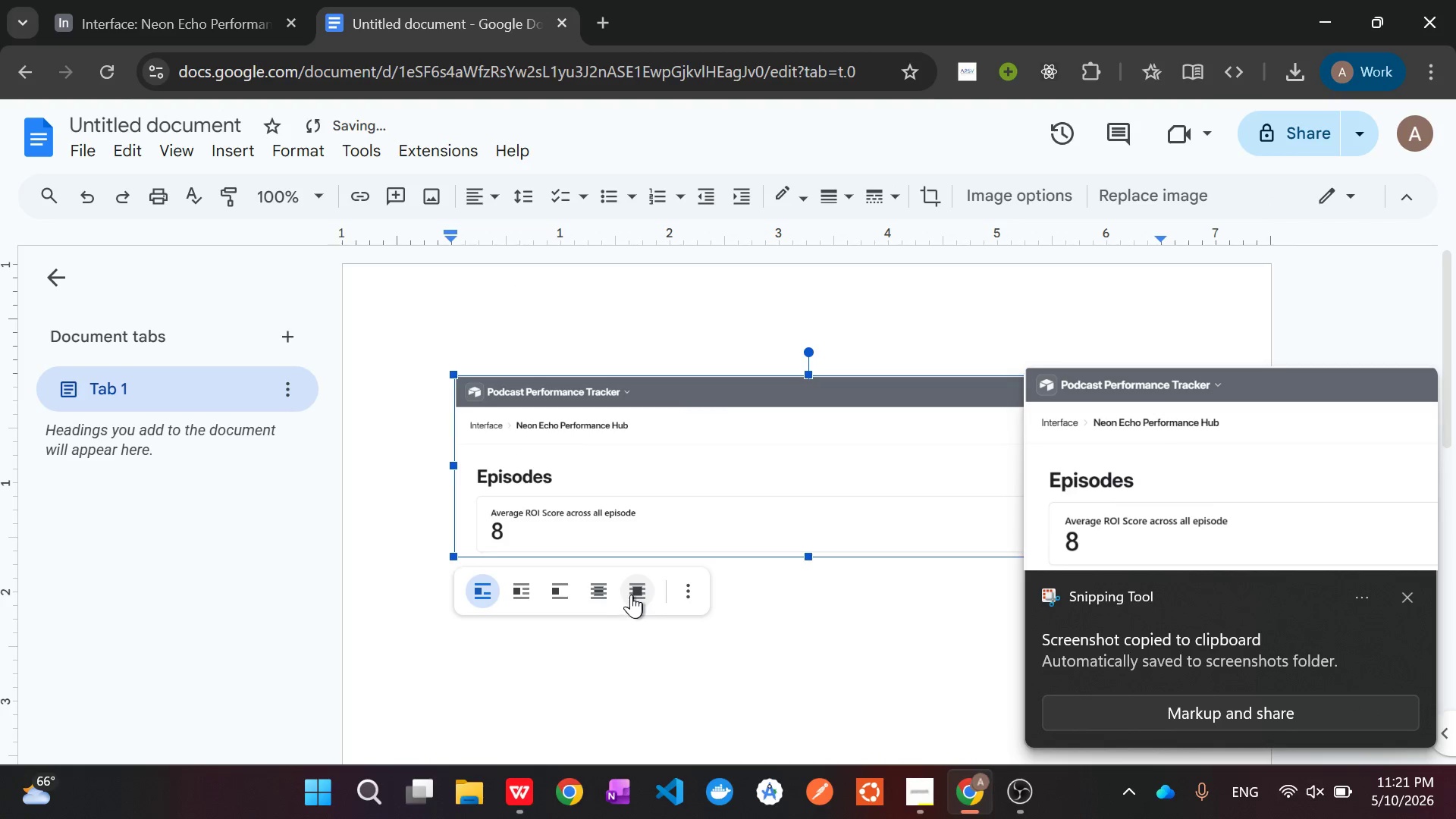 
left_click([607, 592])
 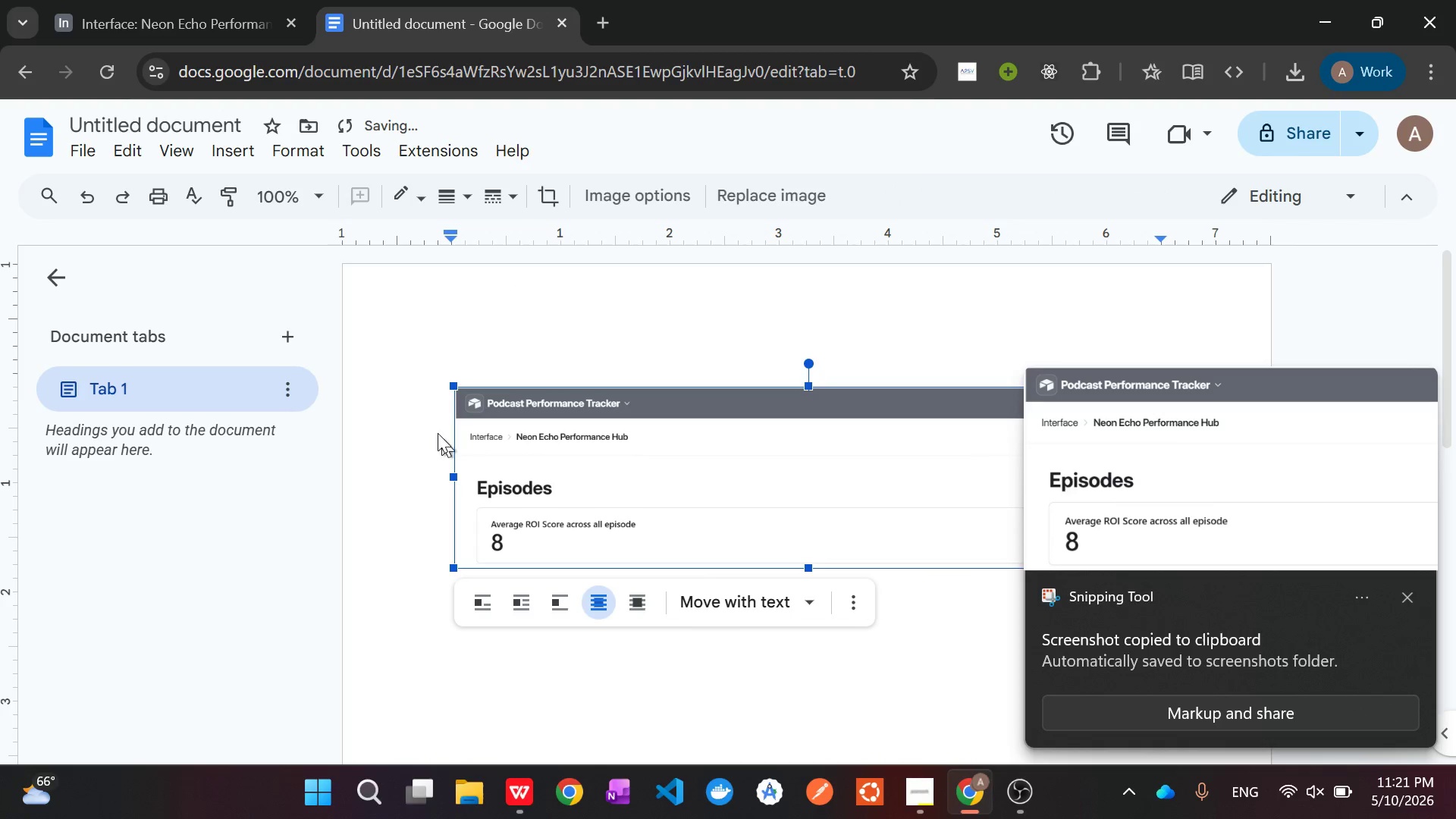 
left_click([391, 401])
 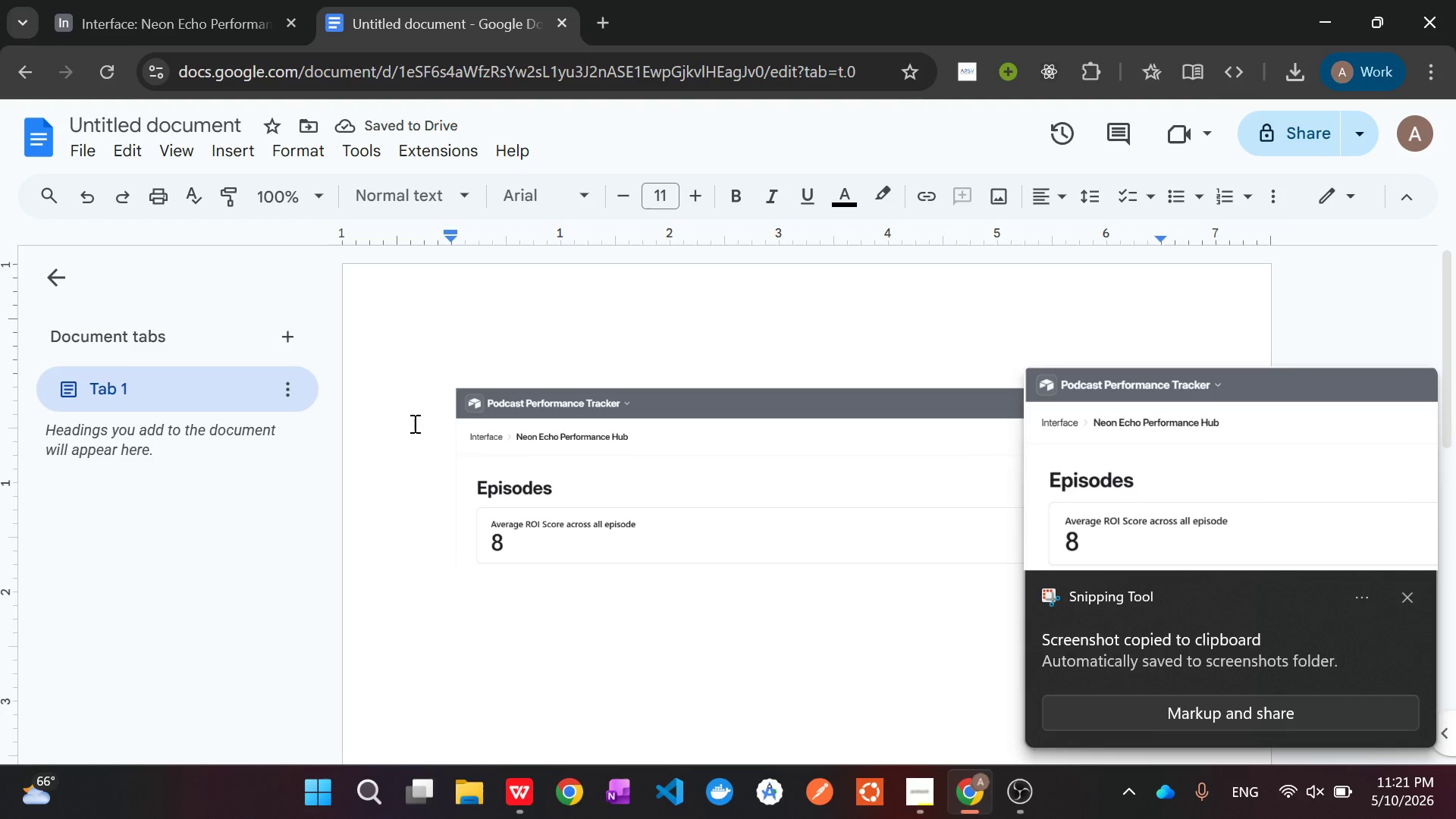 
key(Enter)
 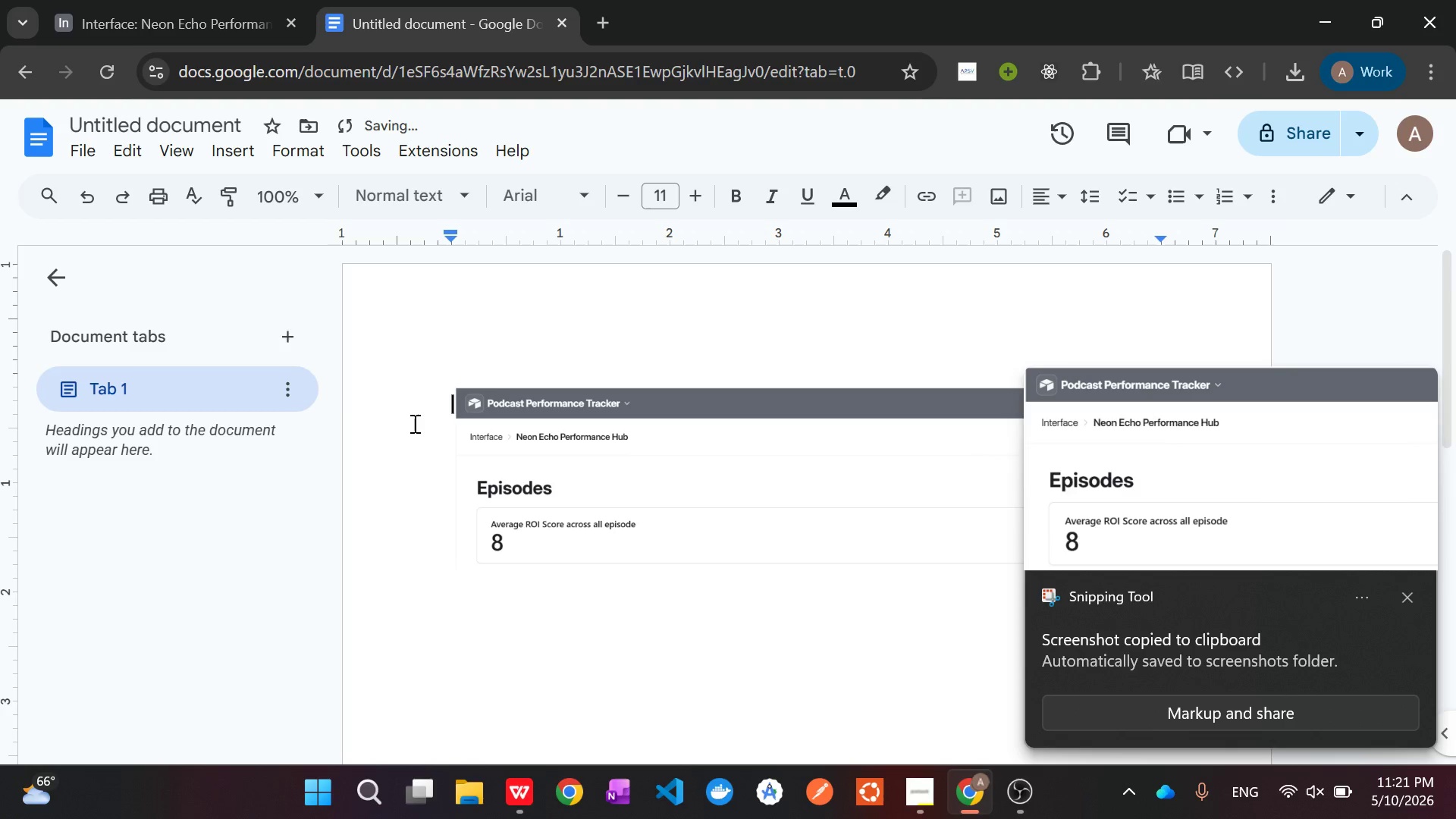 
key(Enter)
 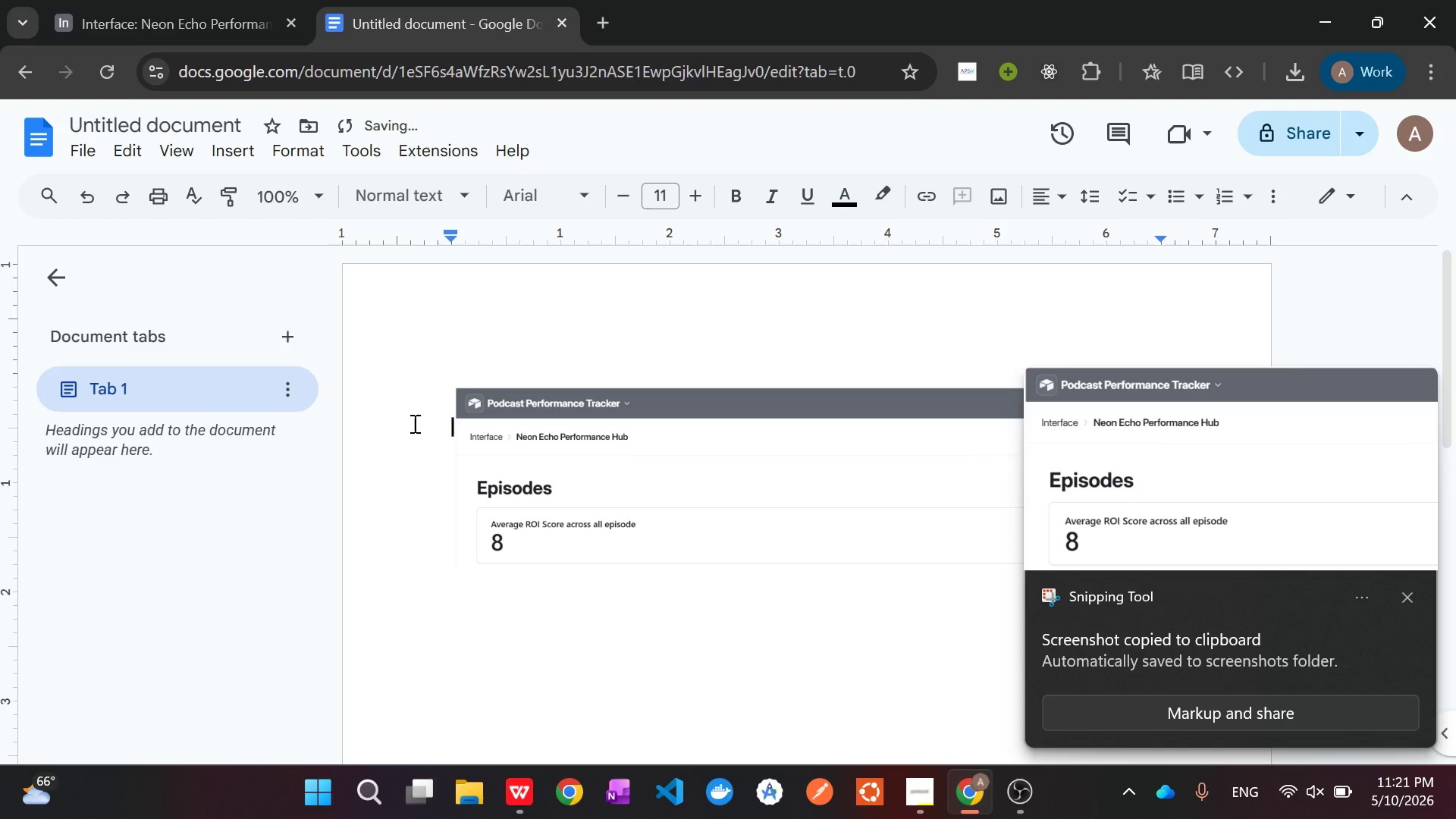 
key(Enter)
 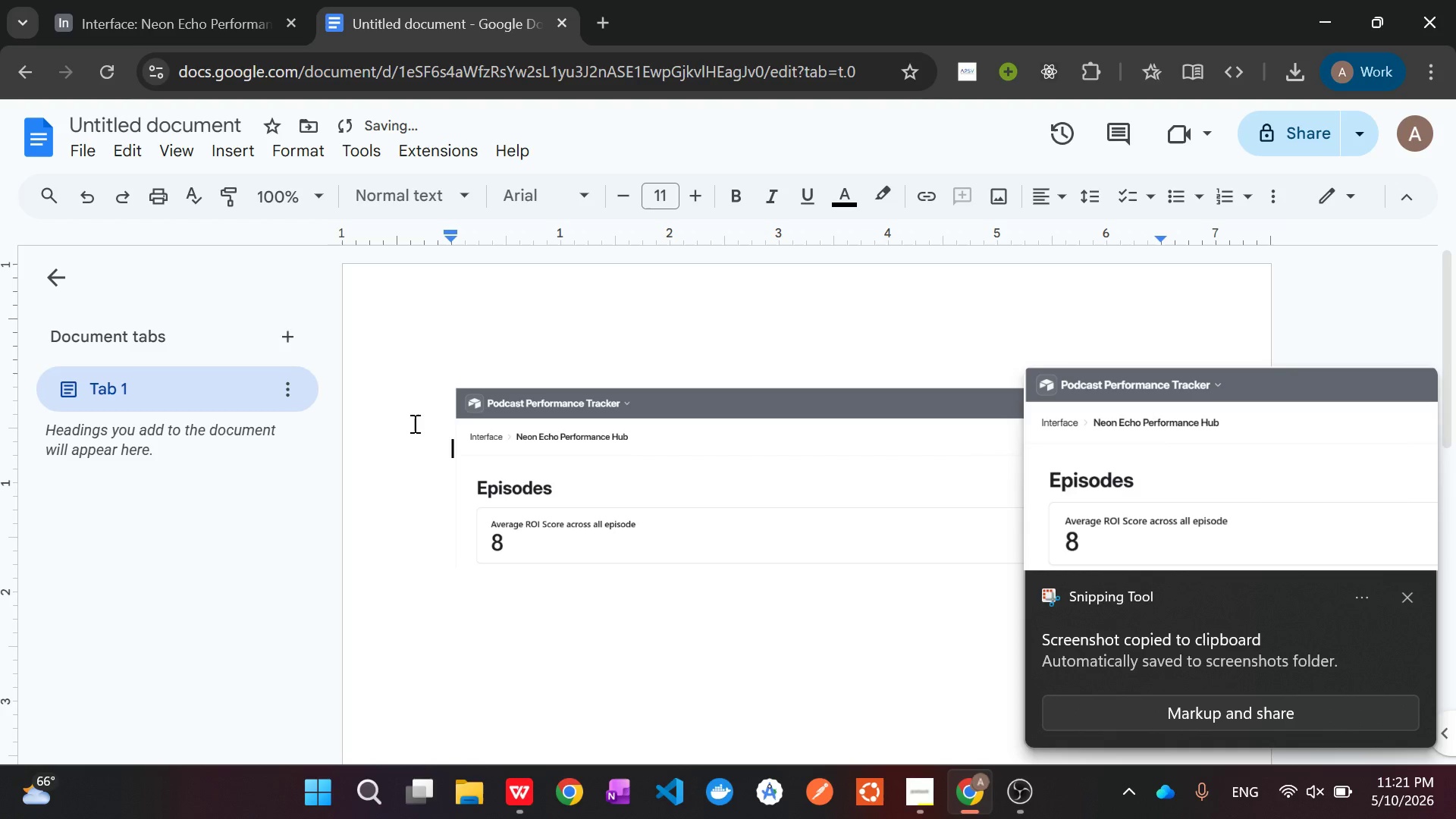 
key(Enter)
 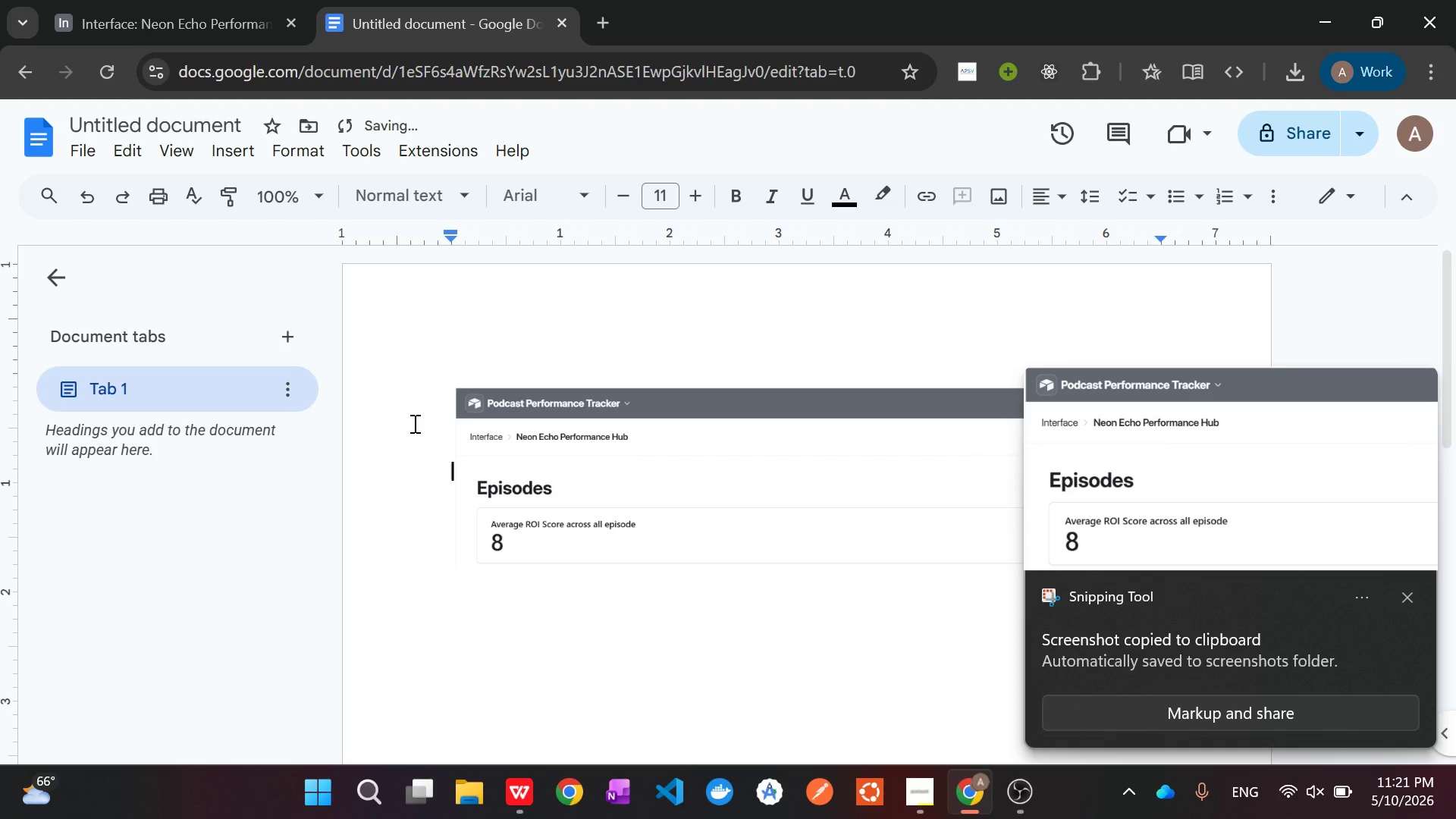 
key(Enter)
 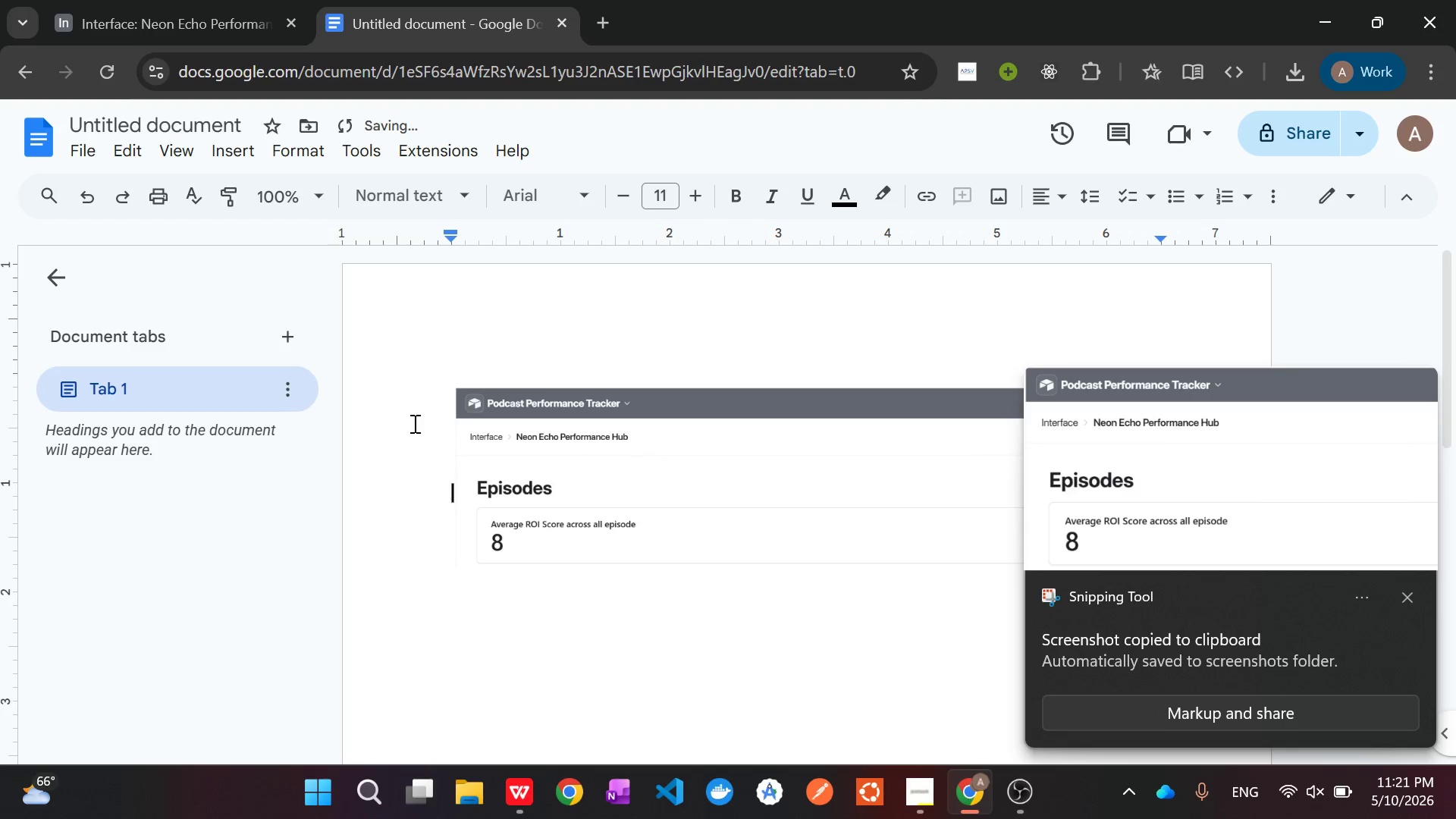 
key(Enter)
 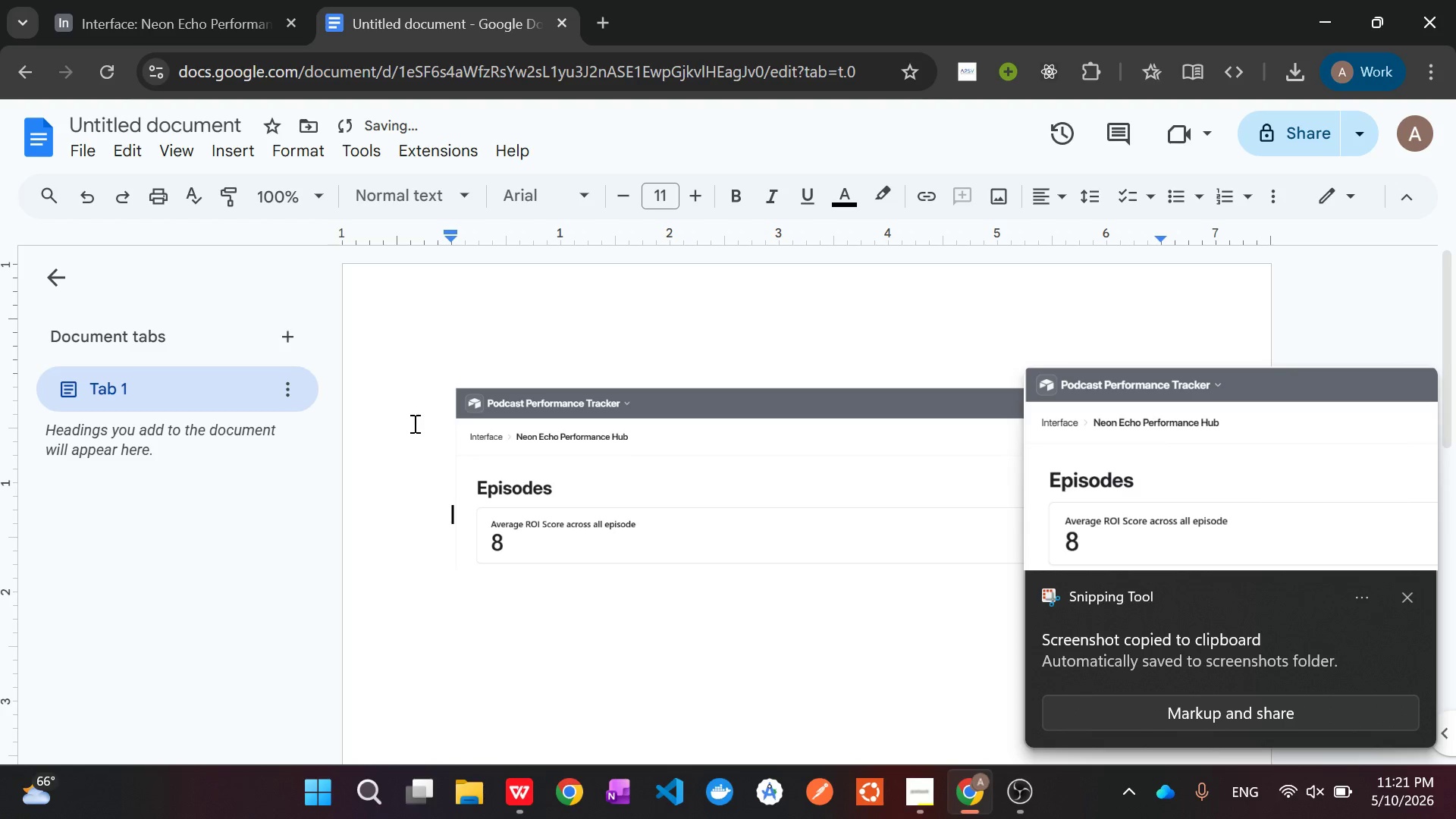 
key(Enter)
 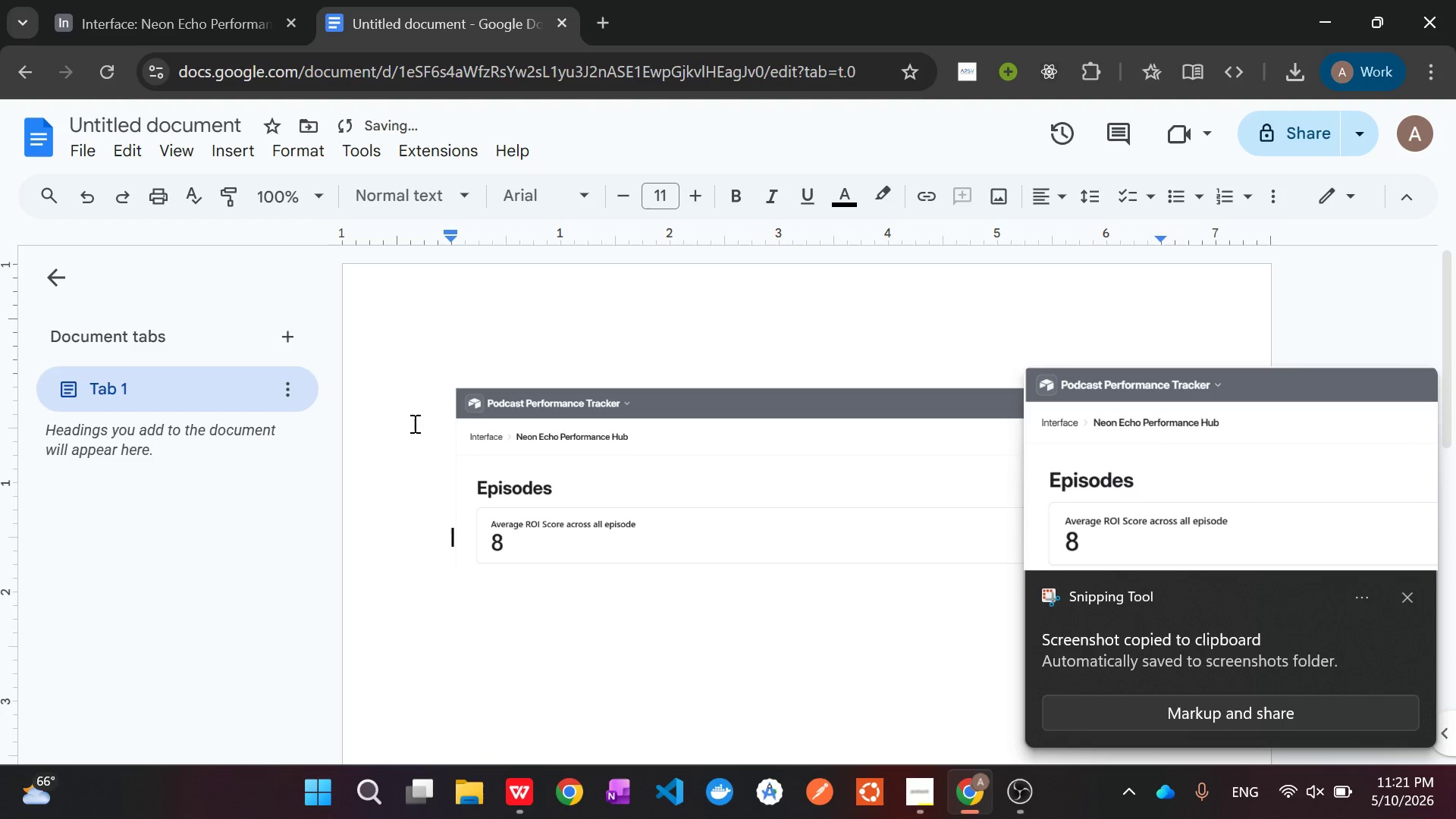 
key(Enter)
 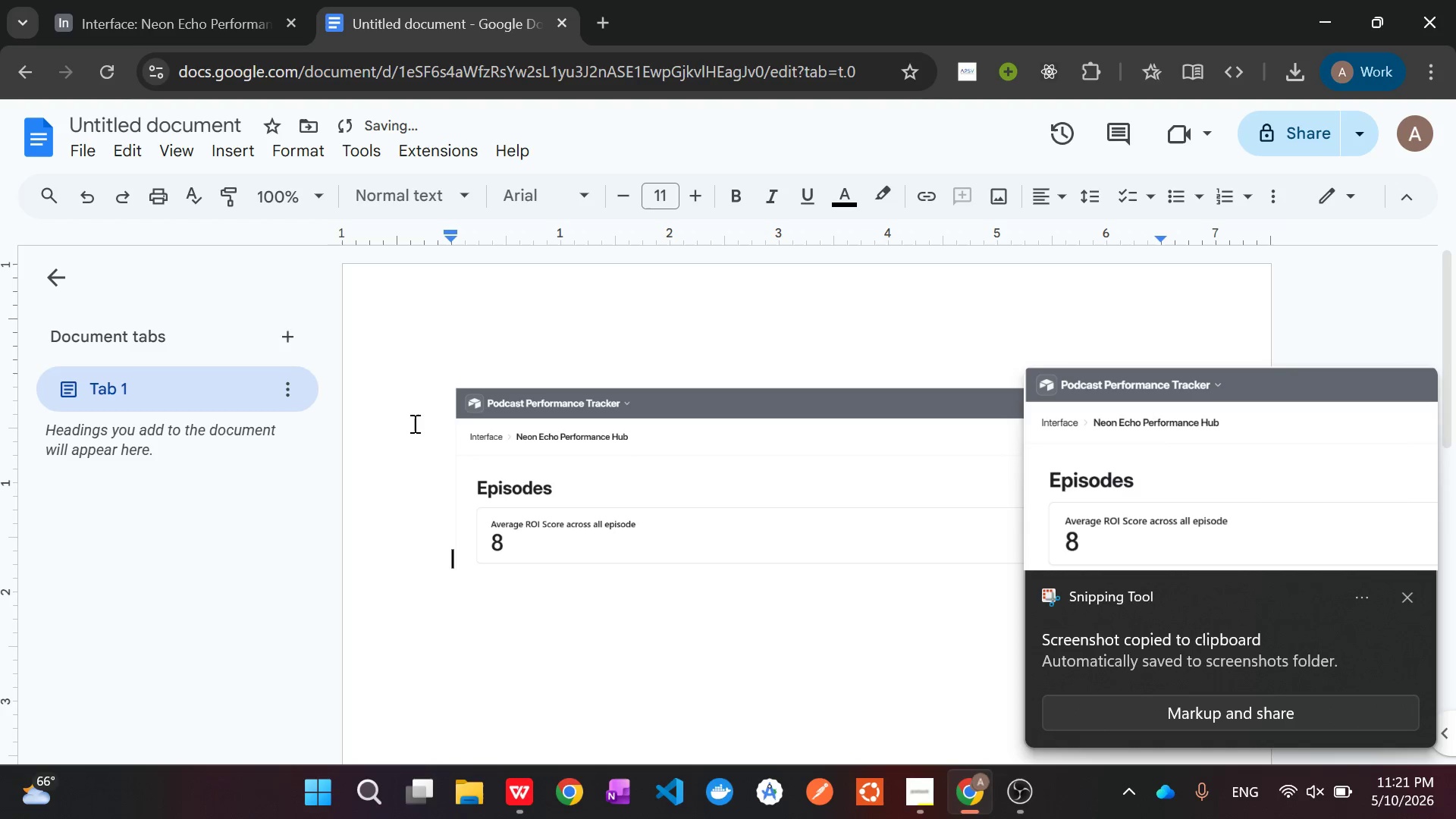 
key(Enter)
 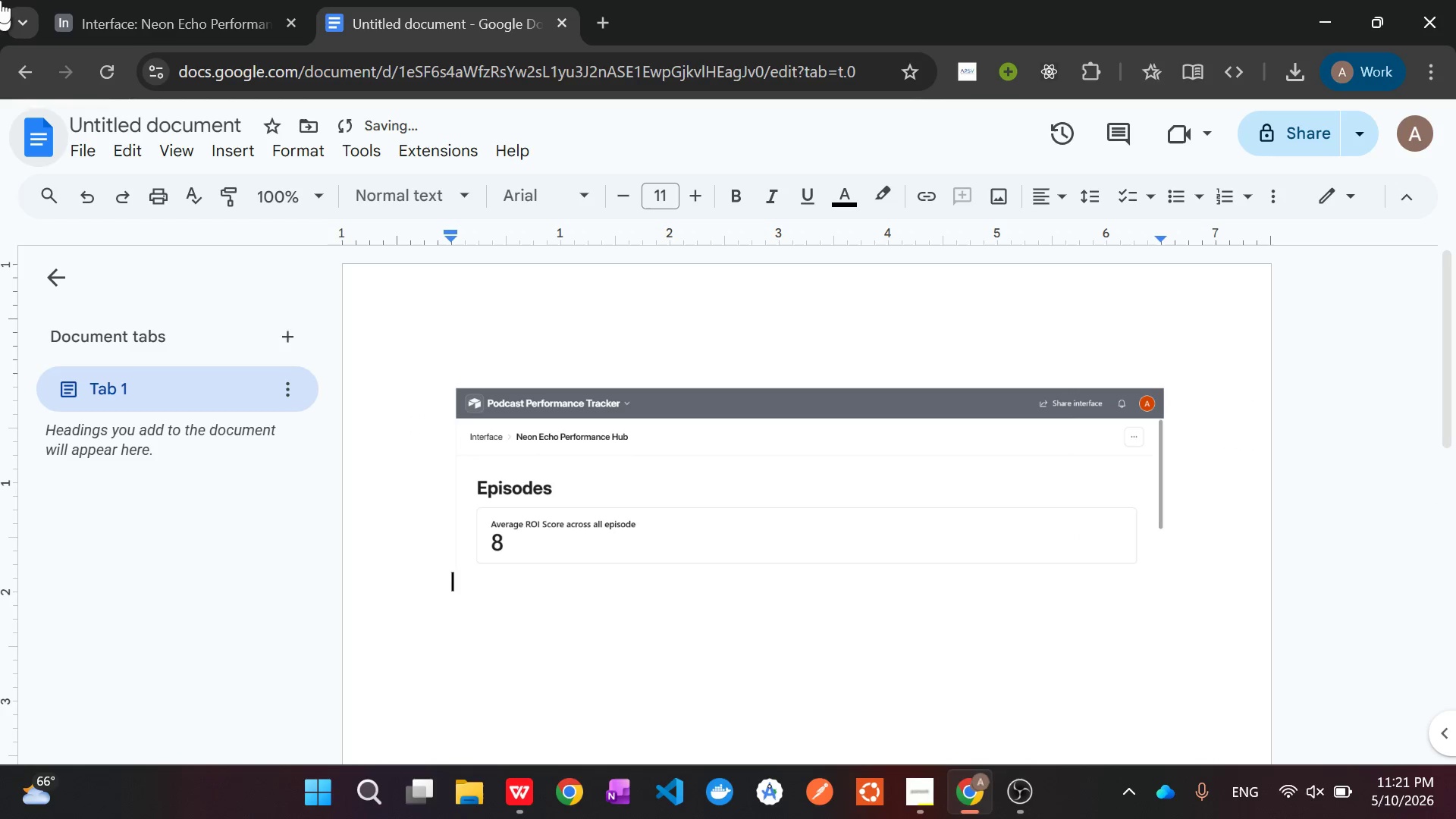 
left_click([156, 0])
 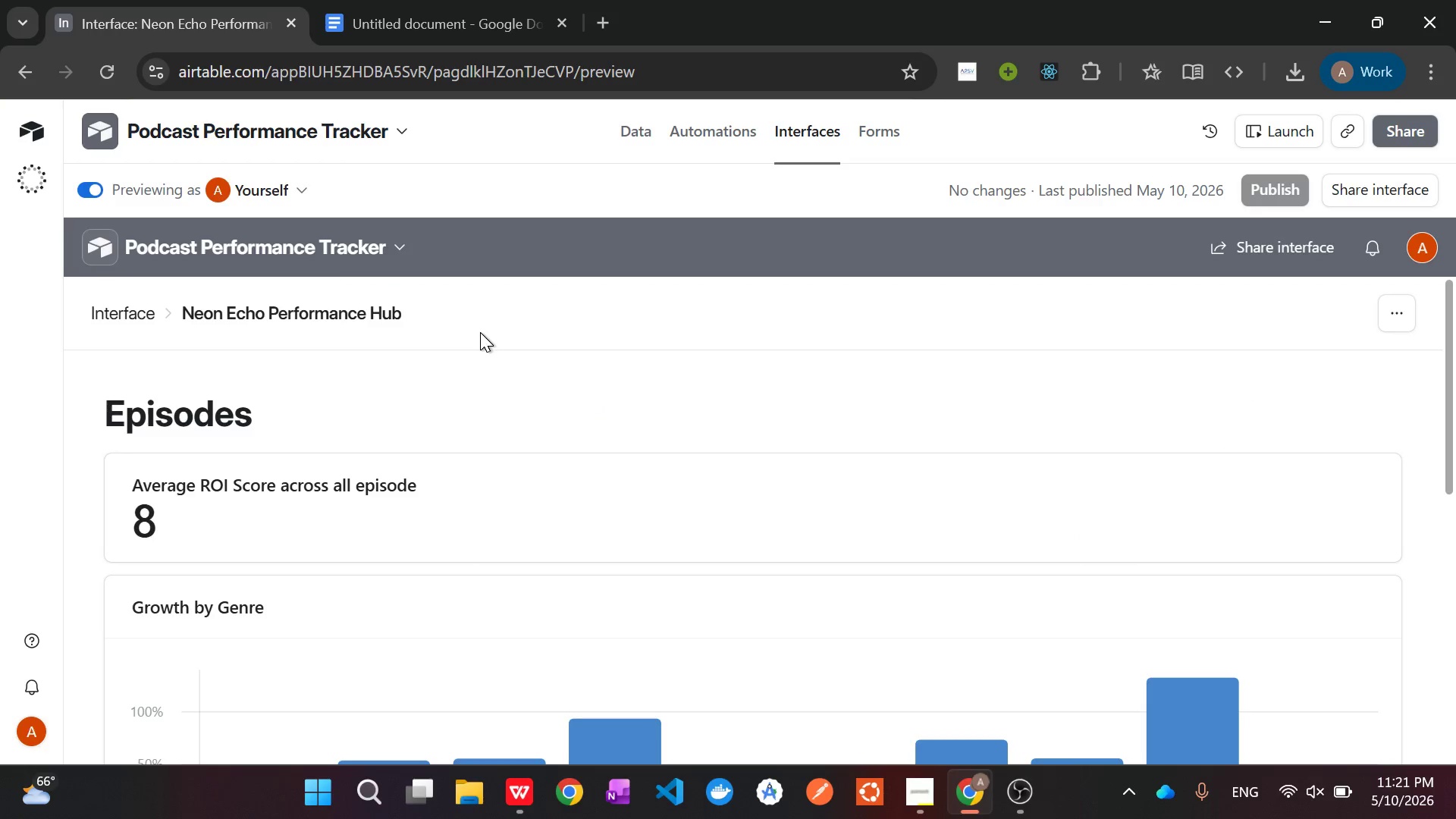 
scroll: coordinate [480, 332], scroll_direction: down, amount: 2.0
 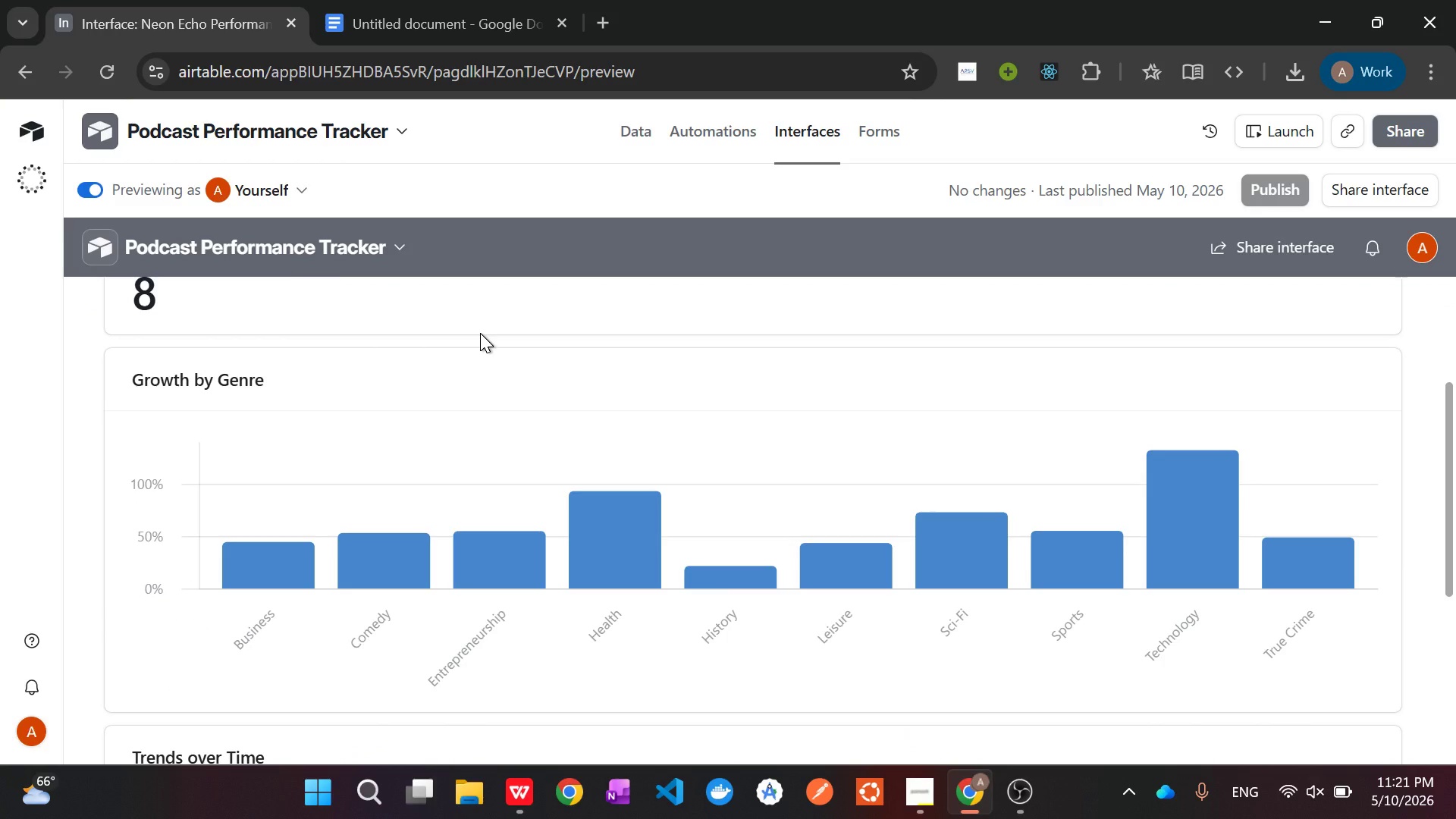 
key(Meta+Shift+S)
 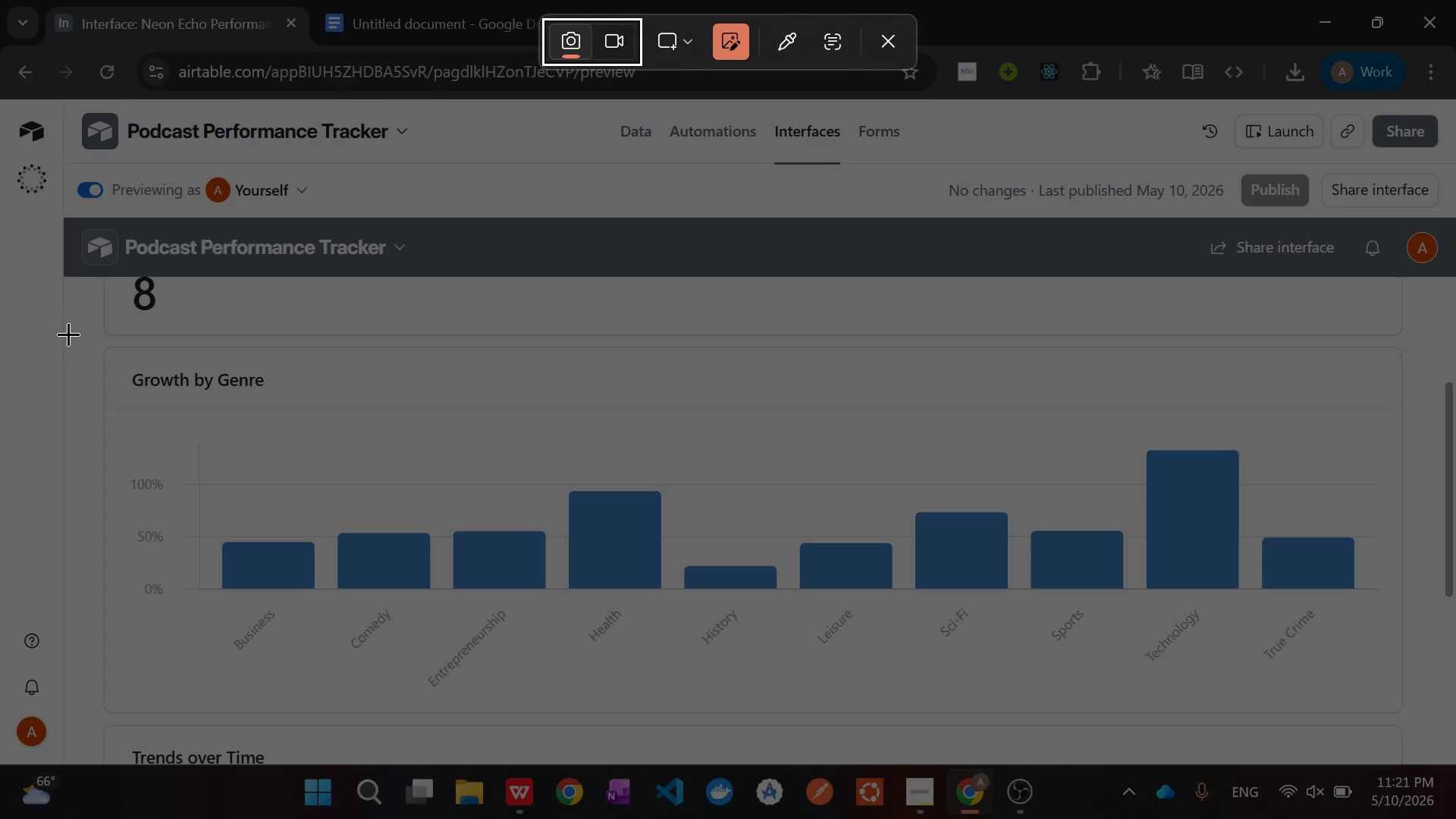 
left_click_drag(start_coordinate=[62, 334], to_coordinate=[1455, 723])
 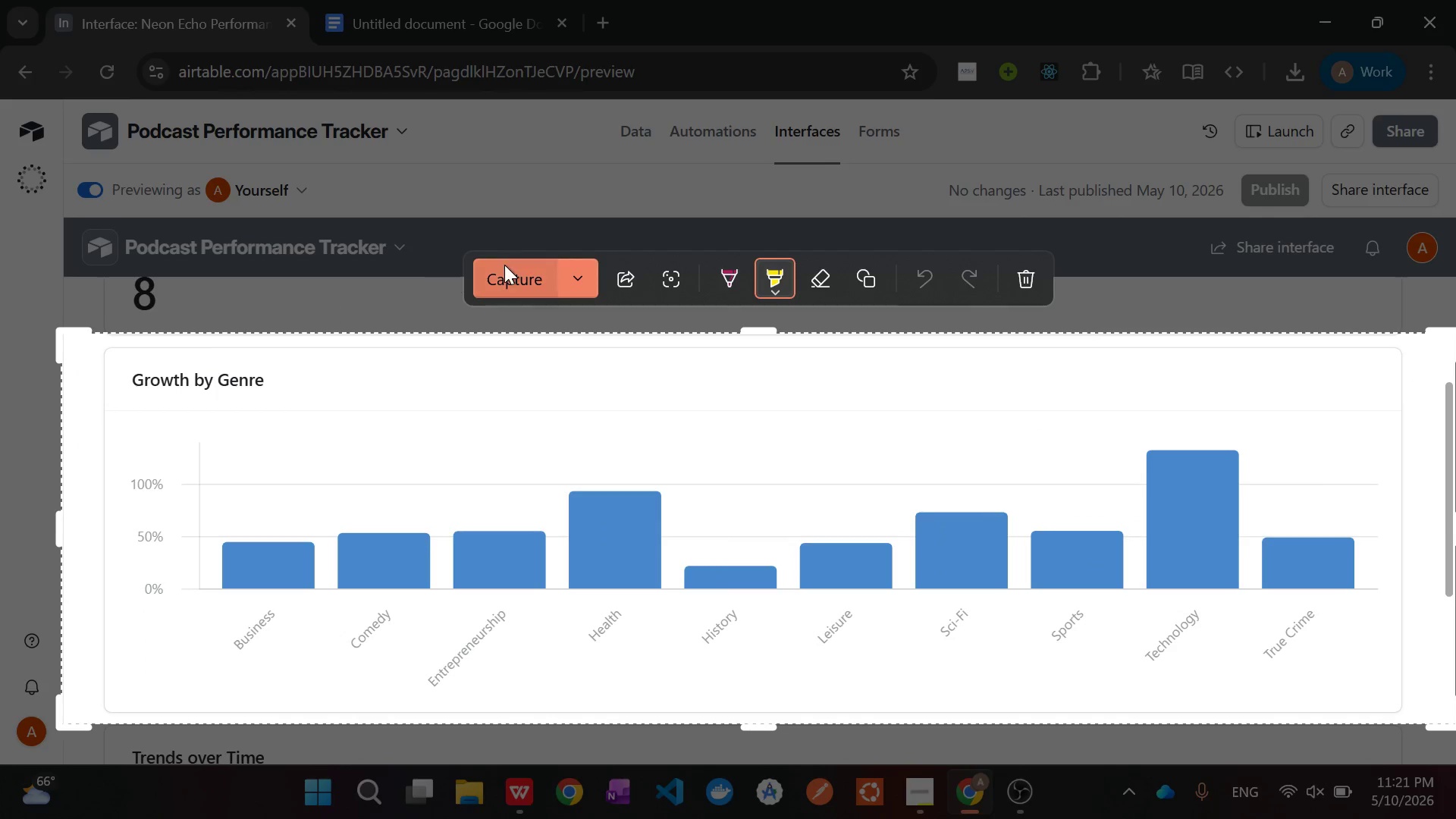 
left_click([507, 265])
 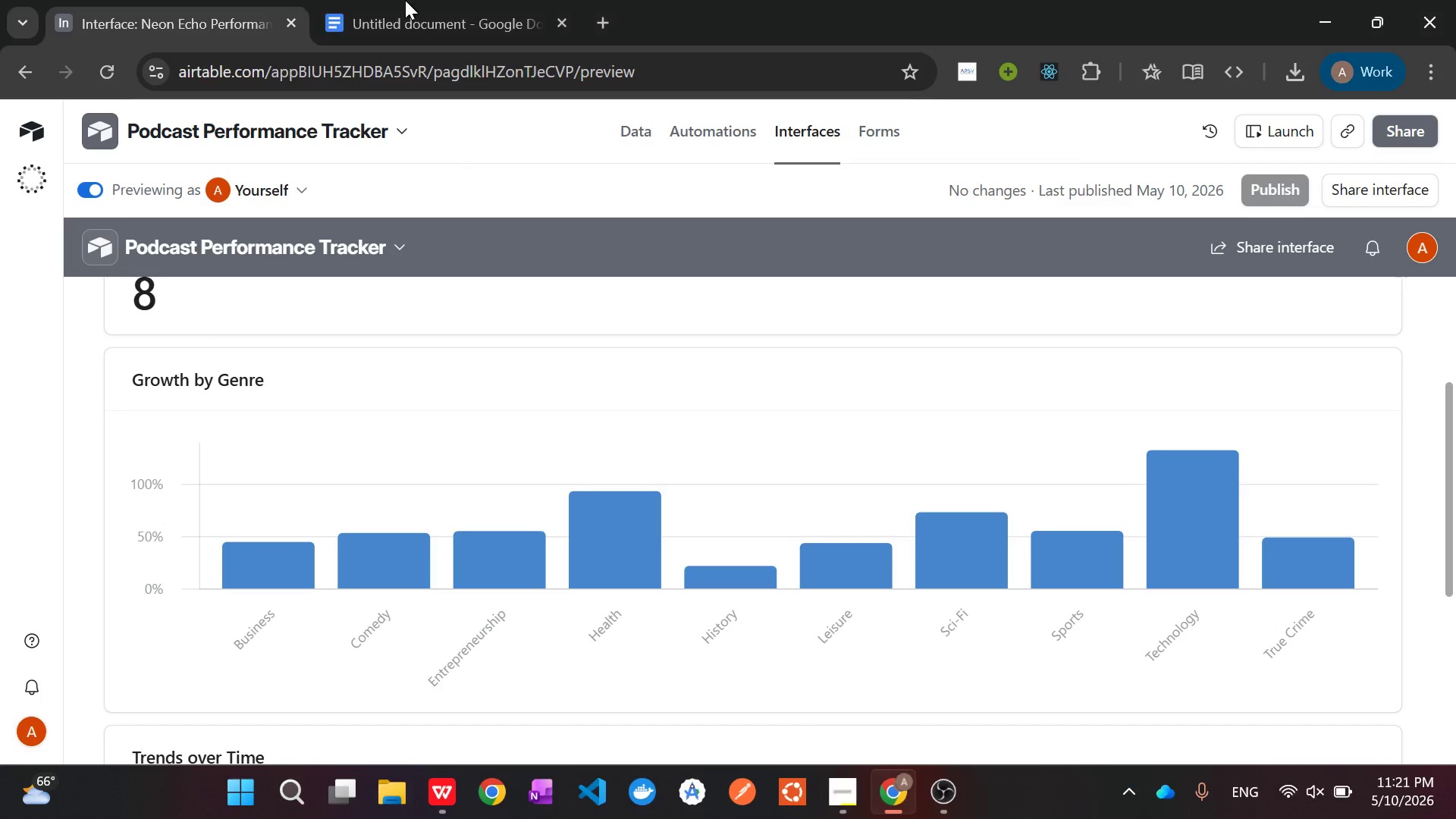 
left_click([401, 0])
 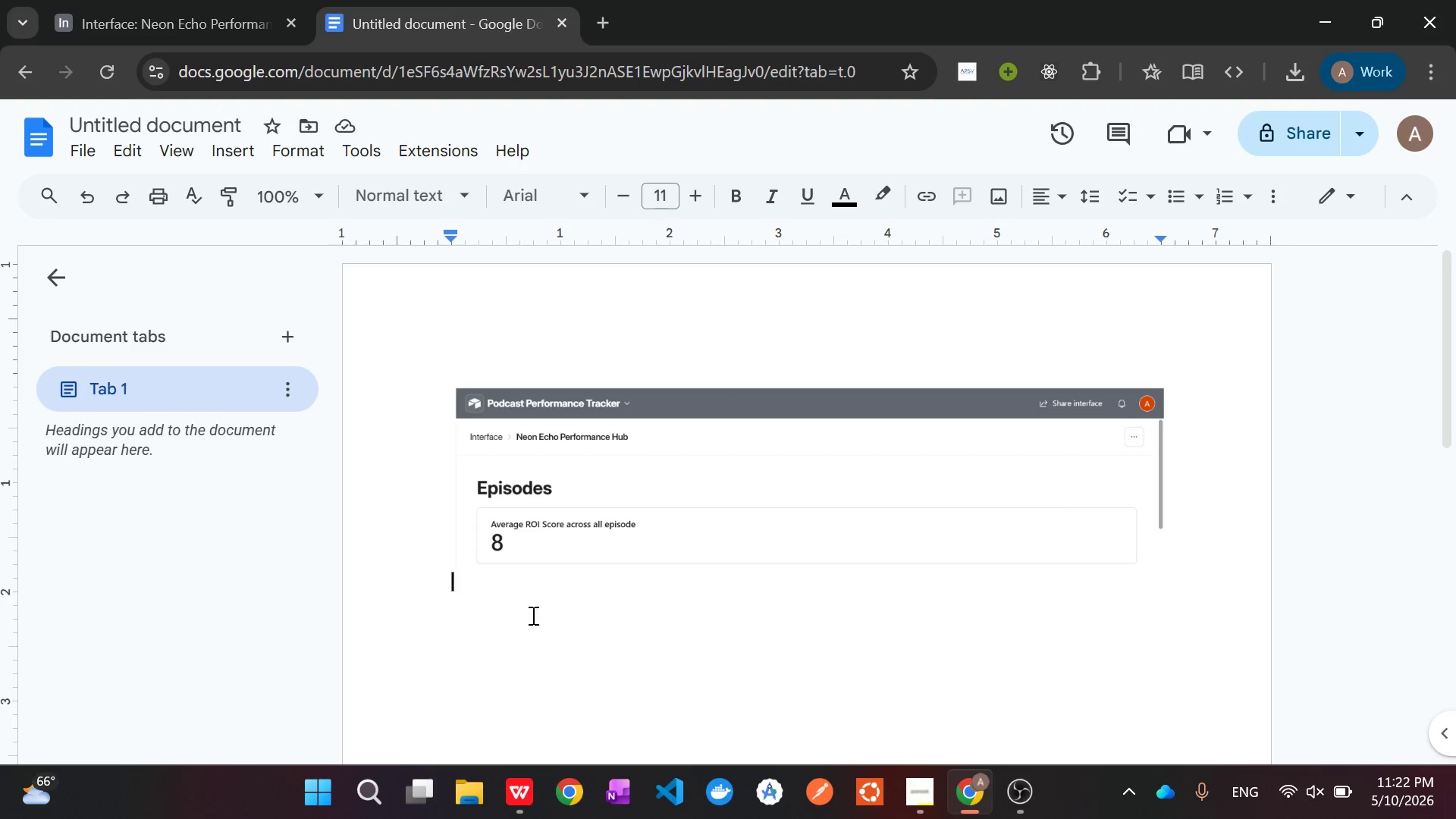 
key(Control+V)
 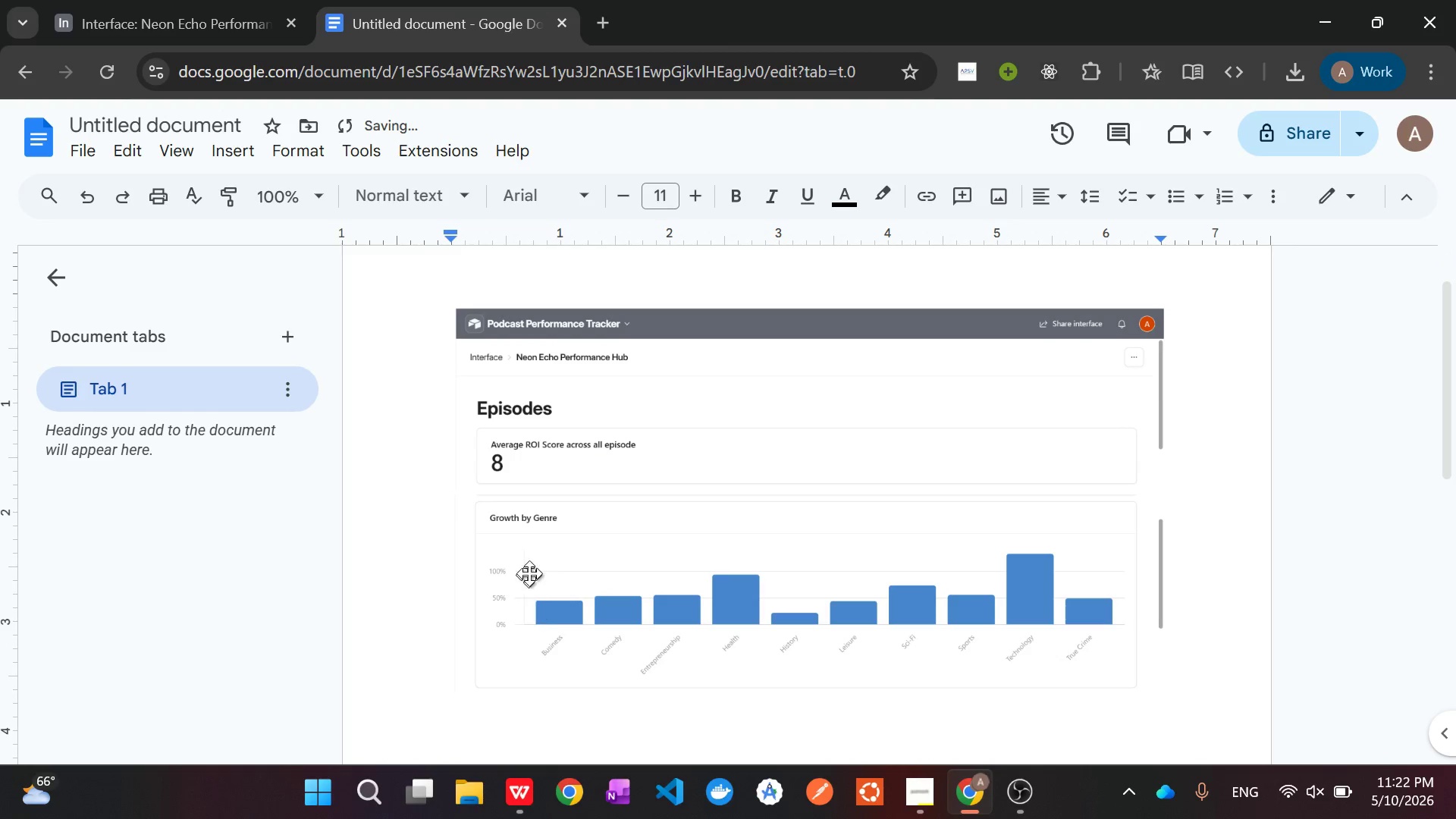 
left_click([559, 567])
 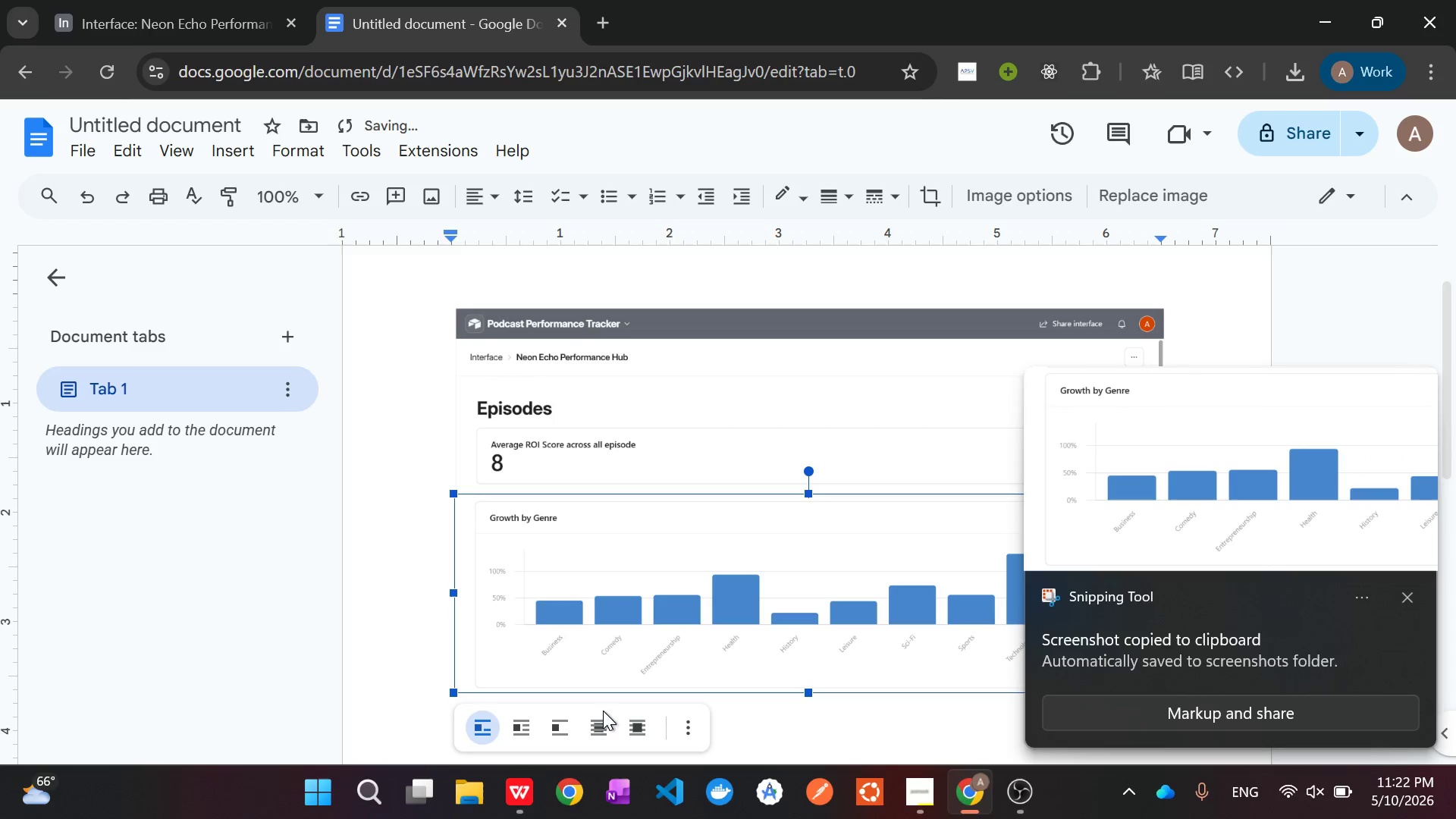 
left_click([601, 728])
 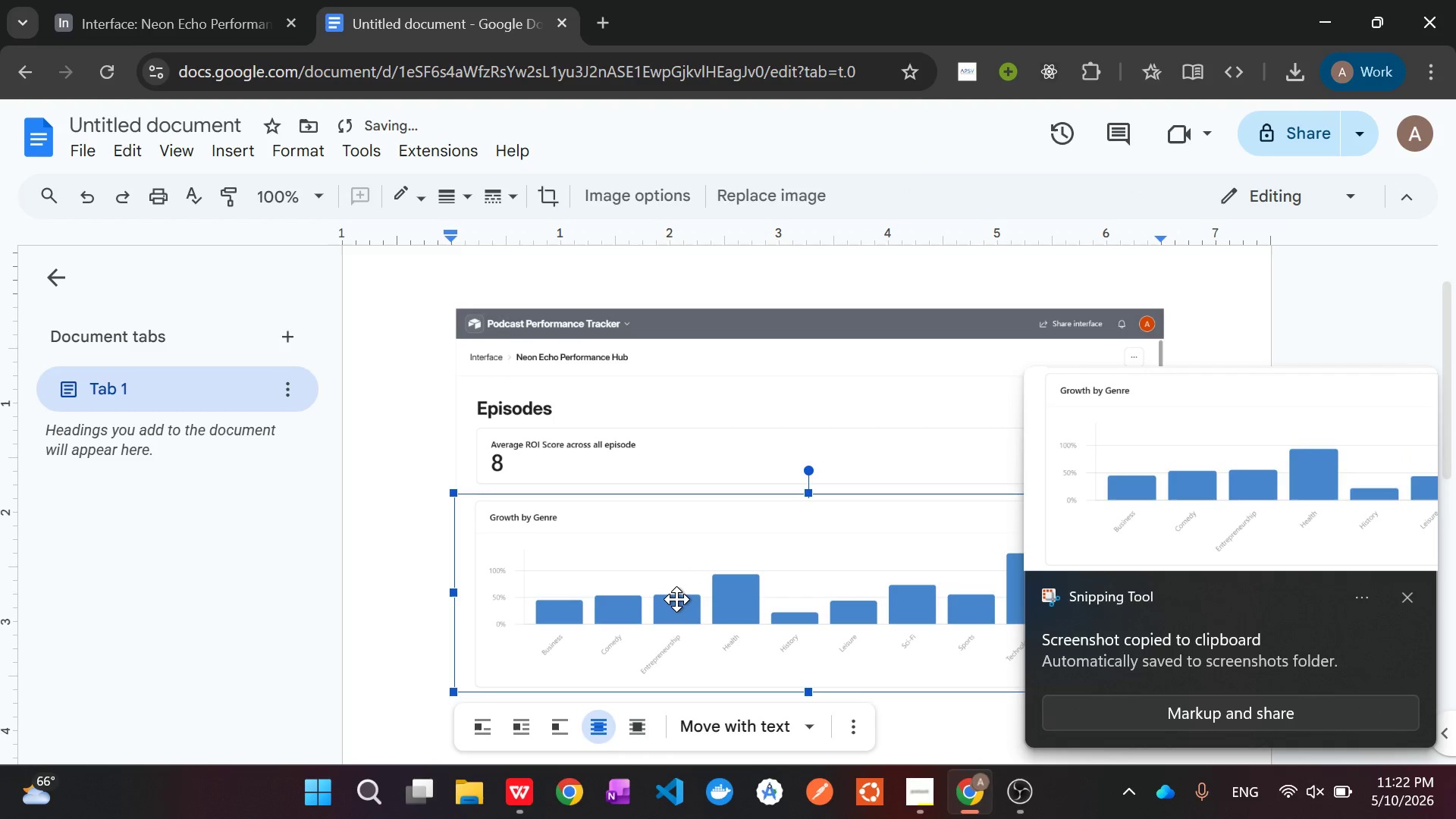 
left_click_drag(start_coordinate=[676, 599], to_coordinate=[667, 595])
 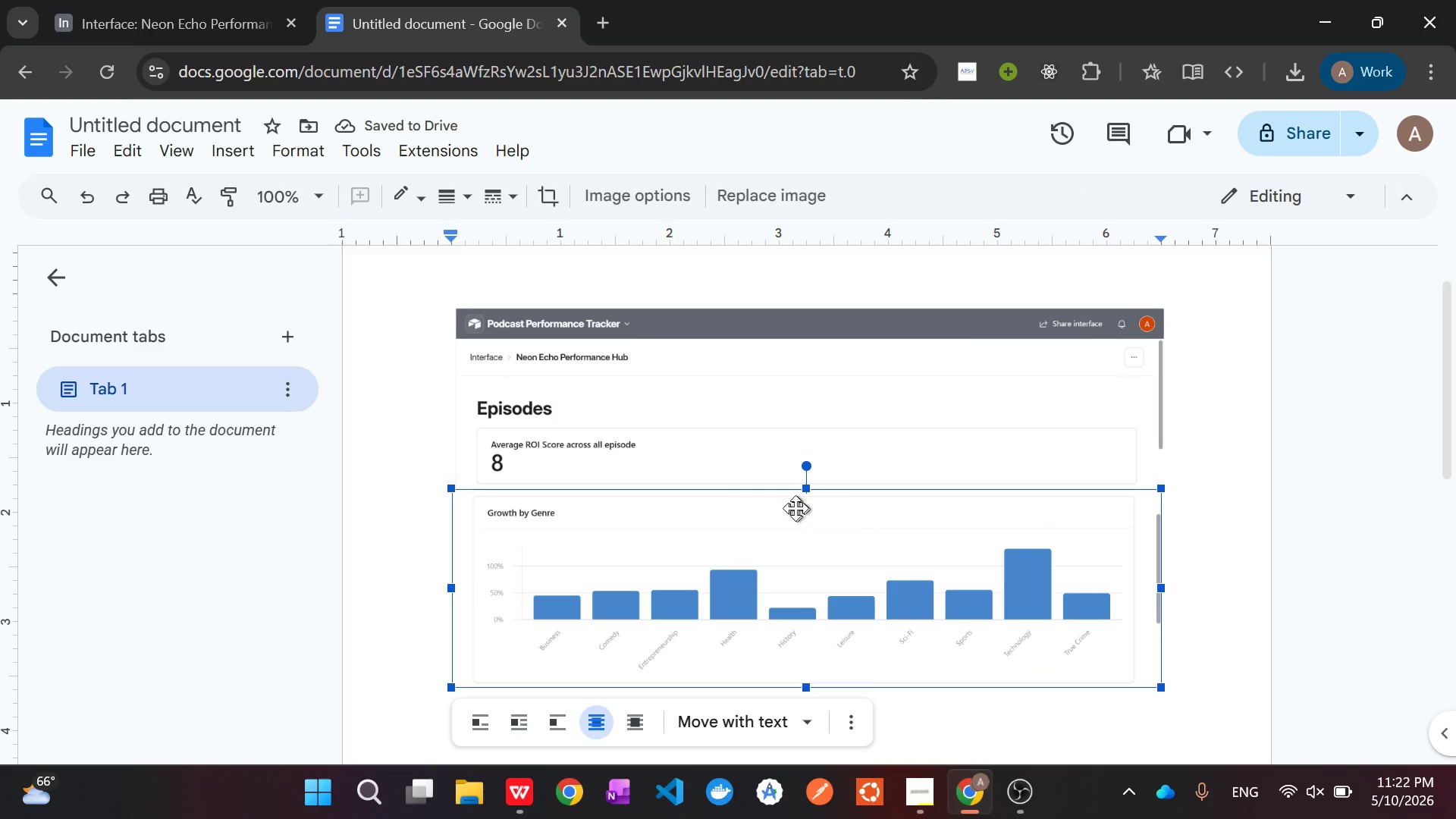 
left_click_drag(start_coordinate=[789, 565], to_coordinate=[795, 566])
 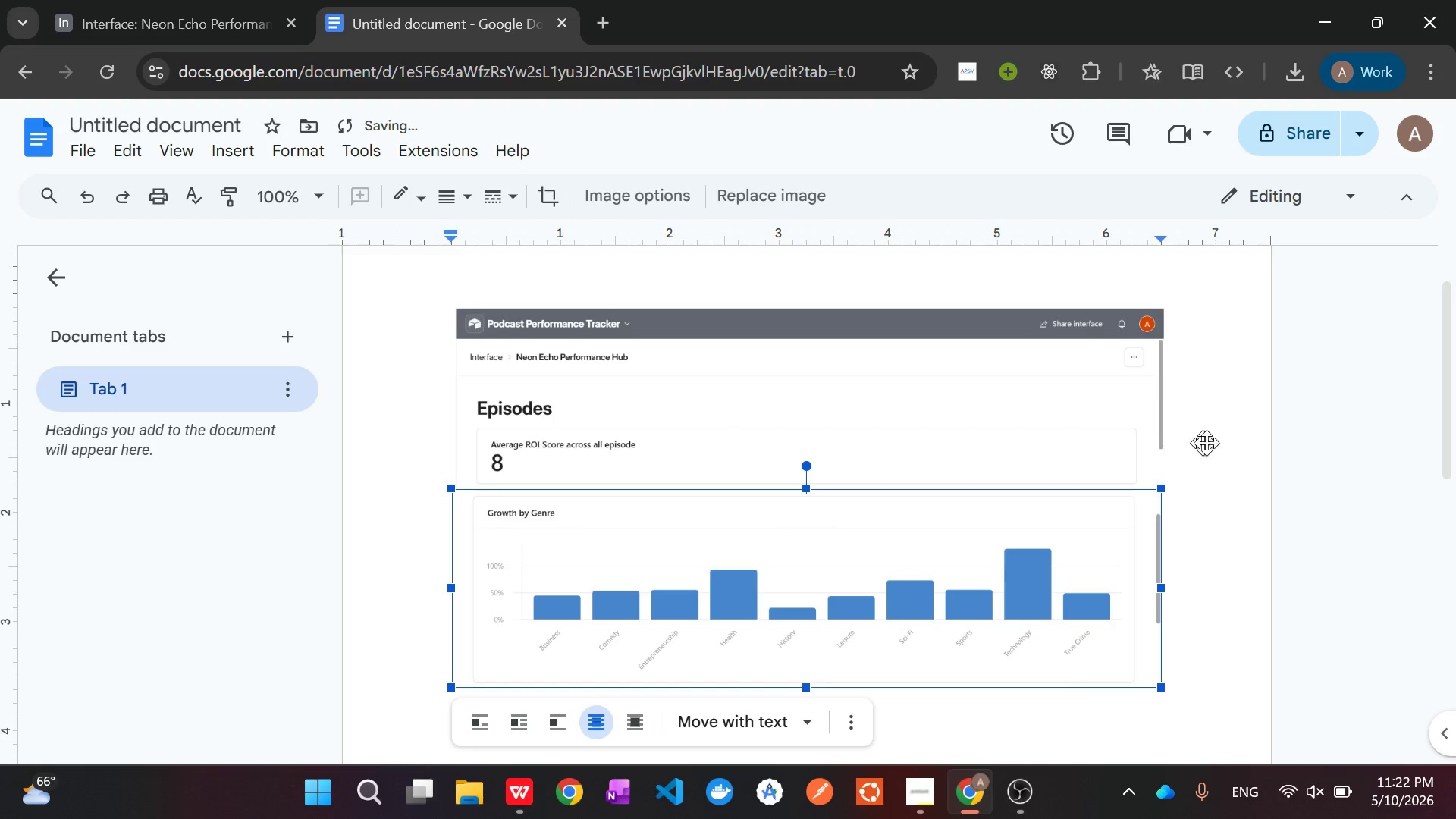 
left_click([1263, 440])
 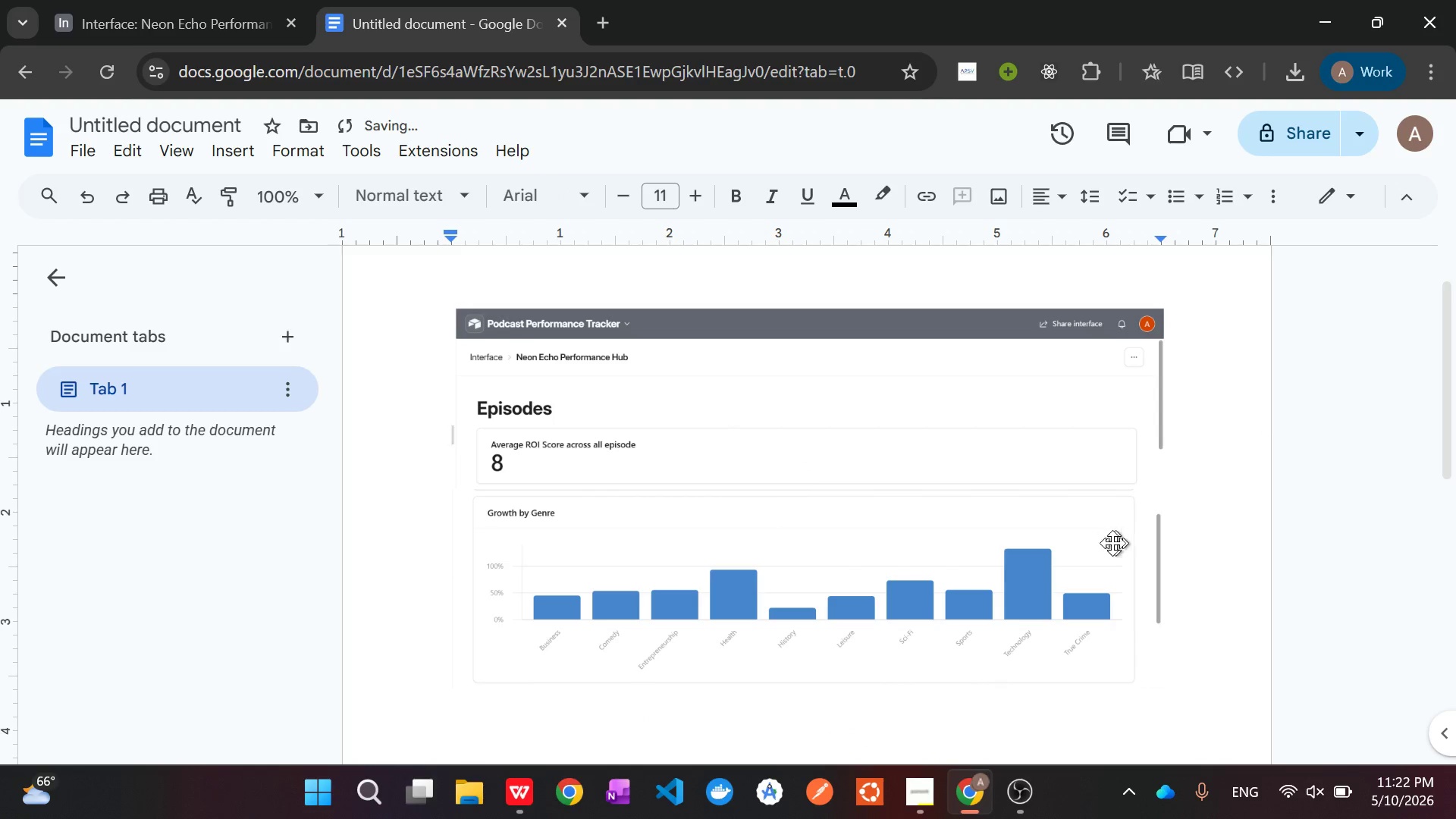 
scroll: coordinate [1097, 541], scroll_direction: down, amount: 1.0
 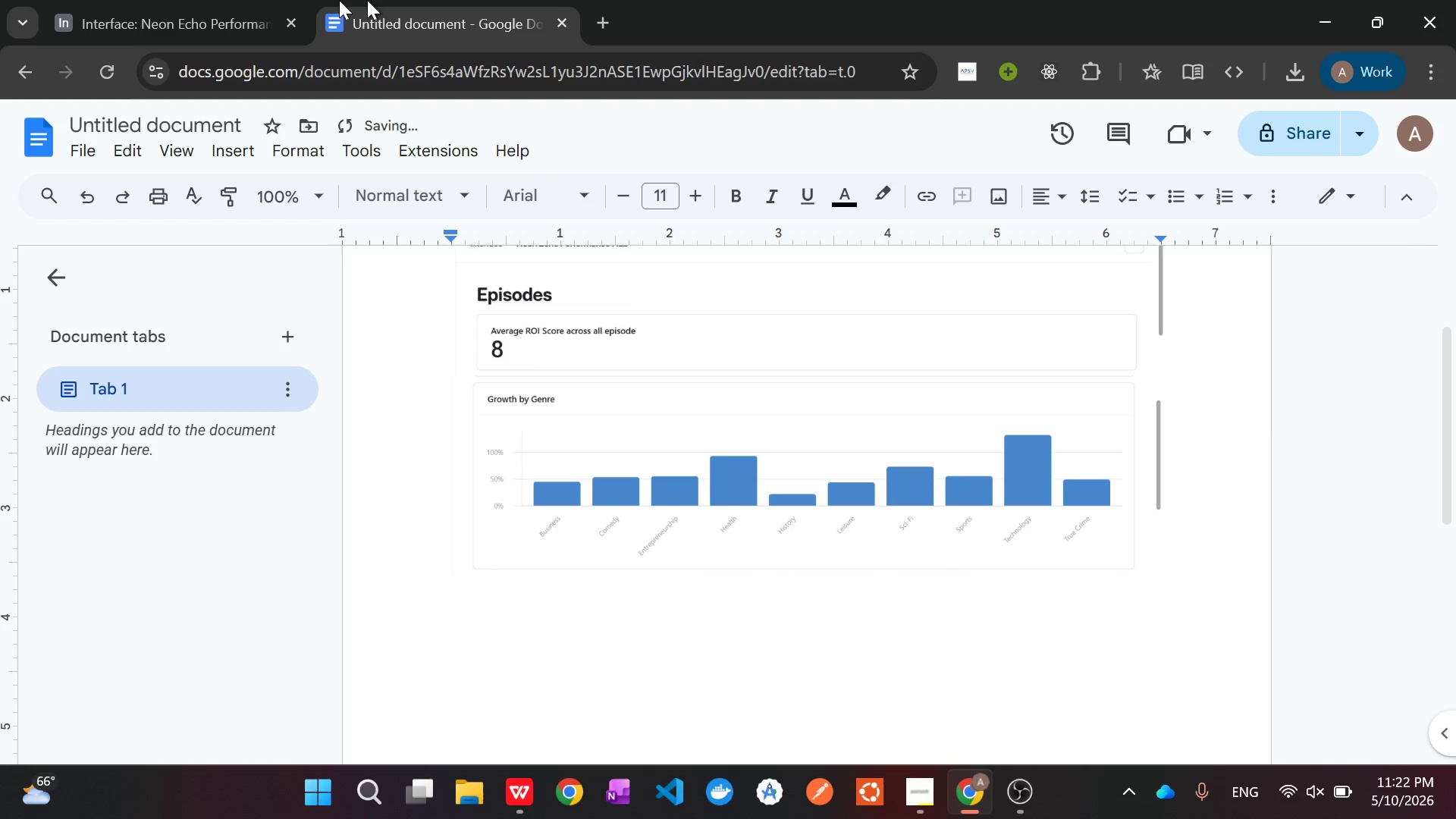 
left_click([205, 0])
 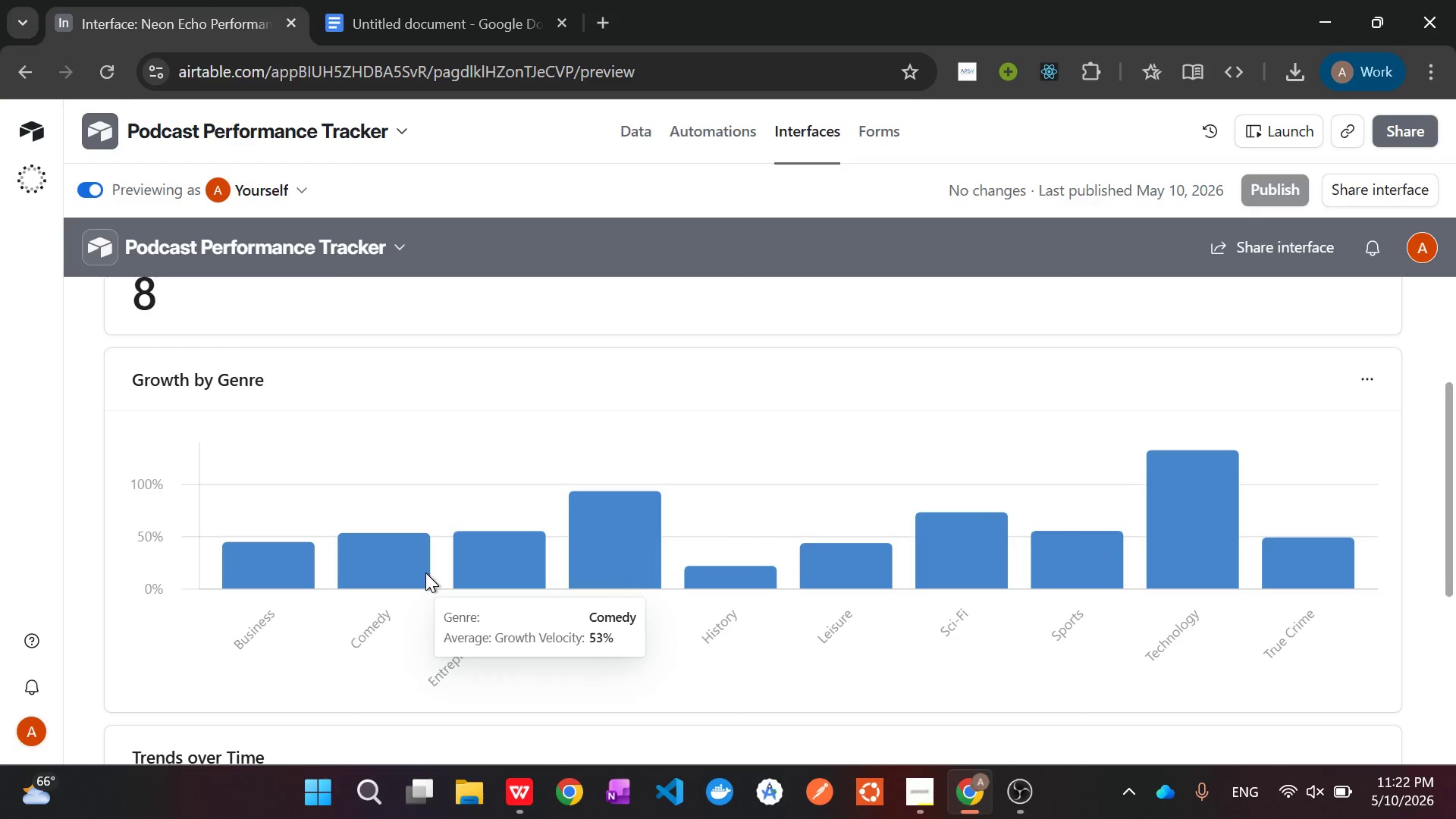 
scroll: coordinate [425, 541], scroll_direction: down, amount: 5.0
 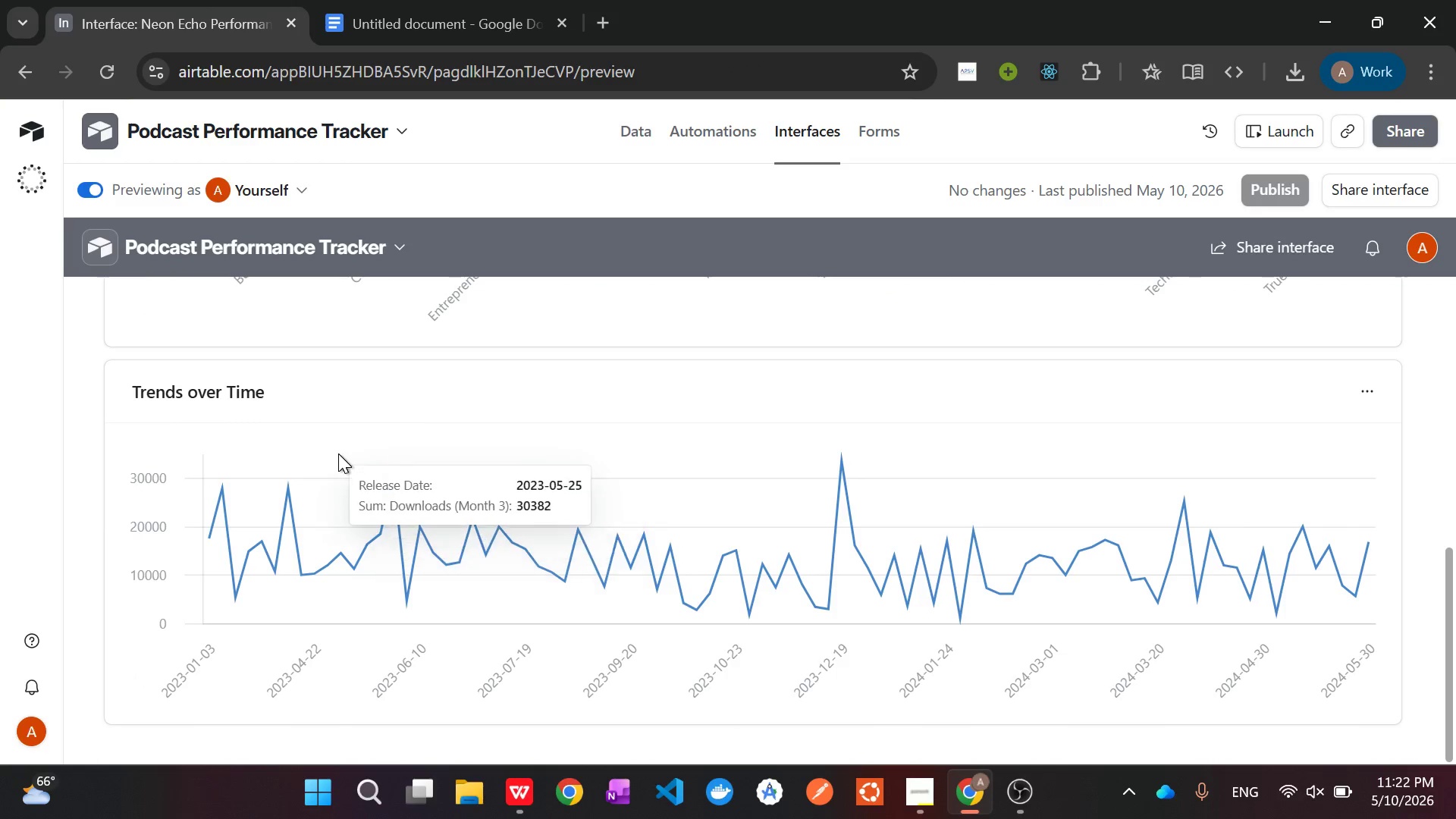 
key(Meta+Shift+S)
 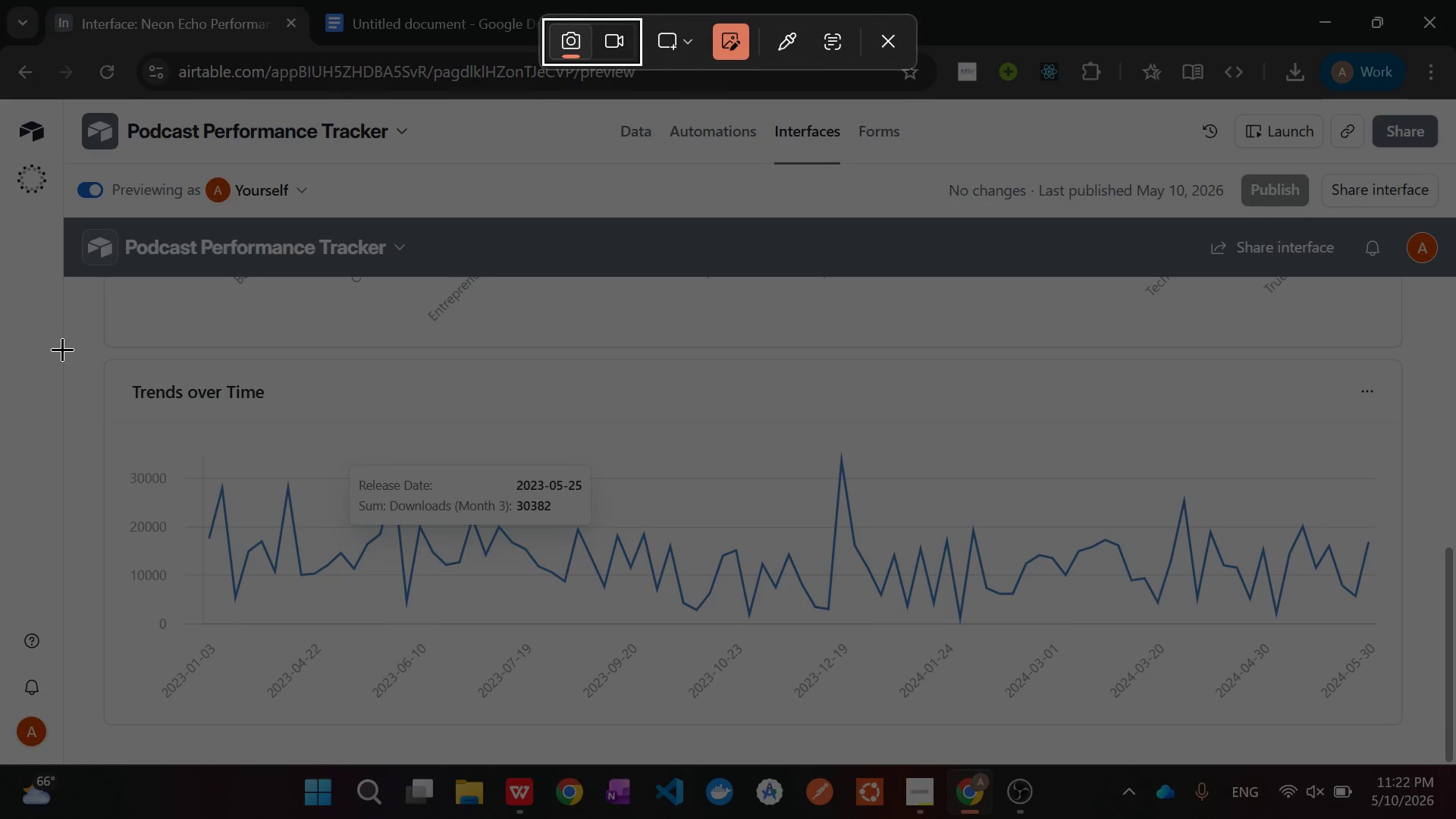 
left_click_drag(start_coordinate=[59, 344], to_coordinate=[1455, 764])
 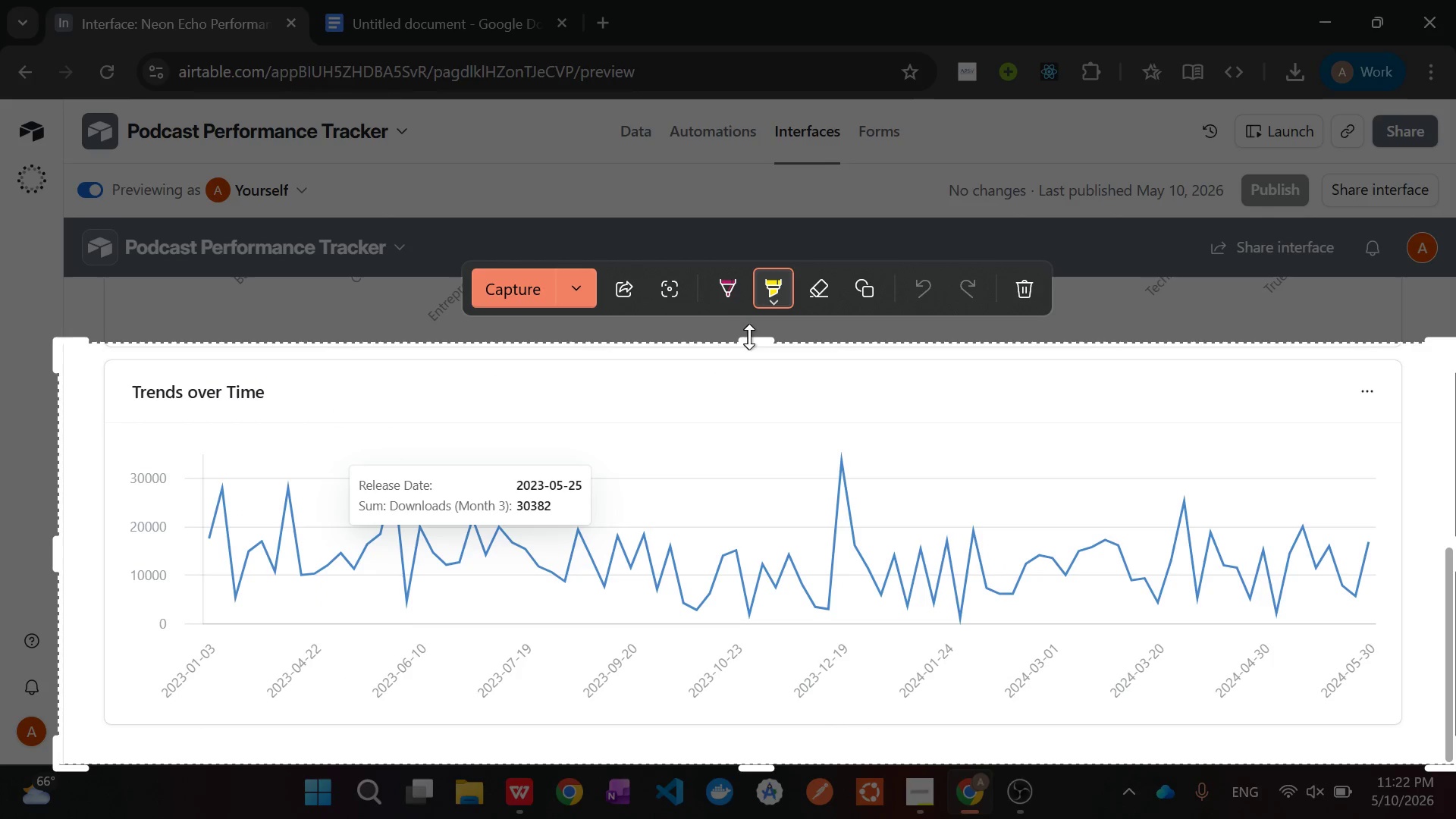 
left_click_drag(start_coordinate=[752, 337], to_coordinate=[752, 344])
 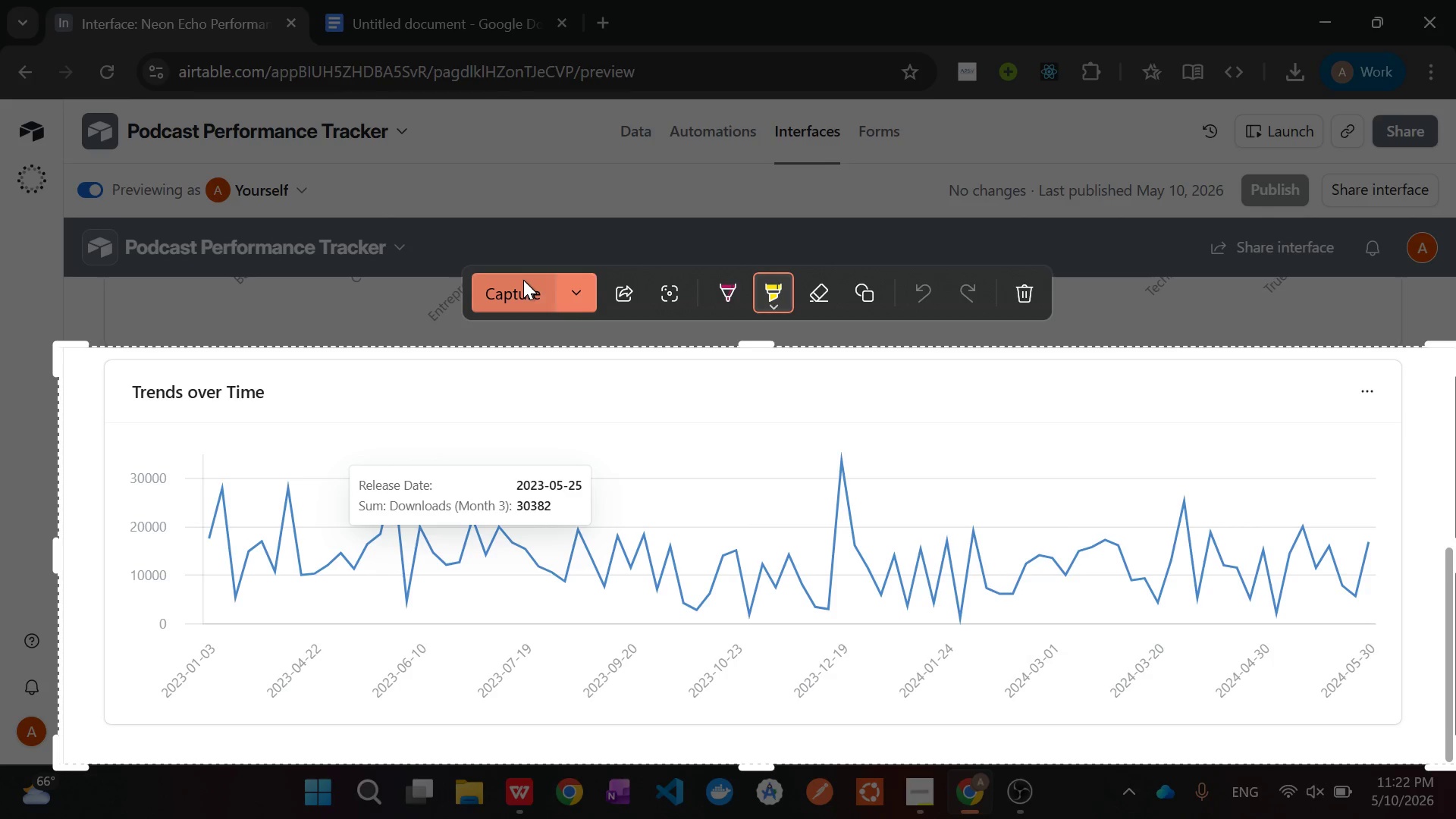 
left_click([523, 280])
 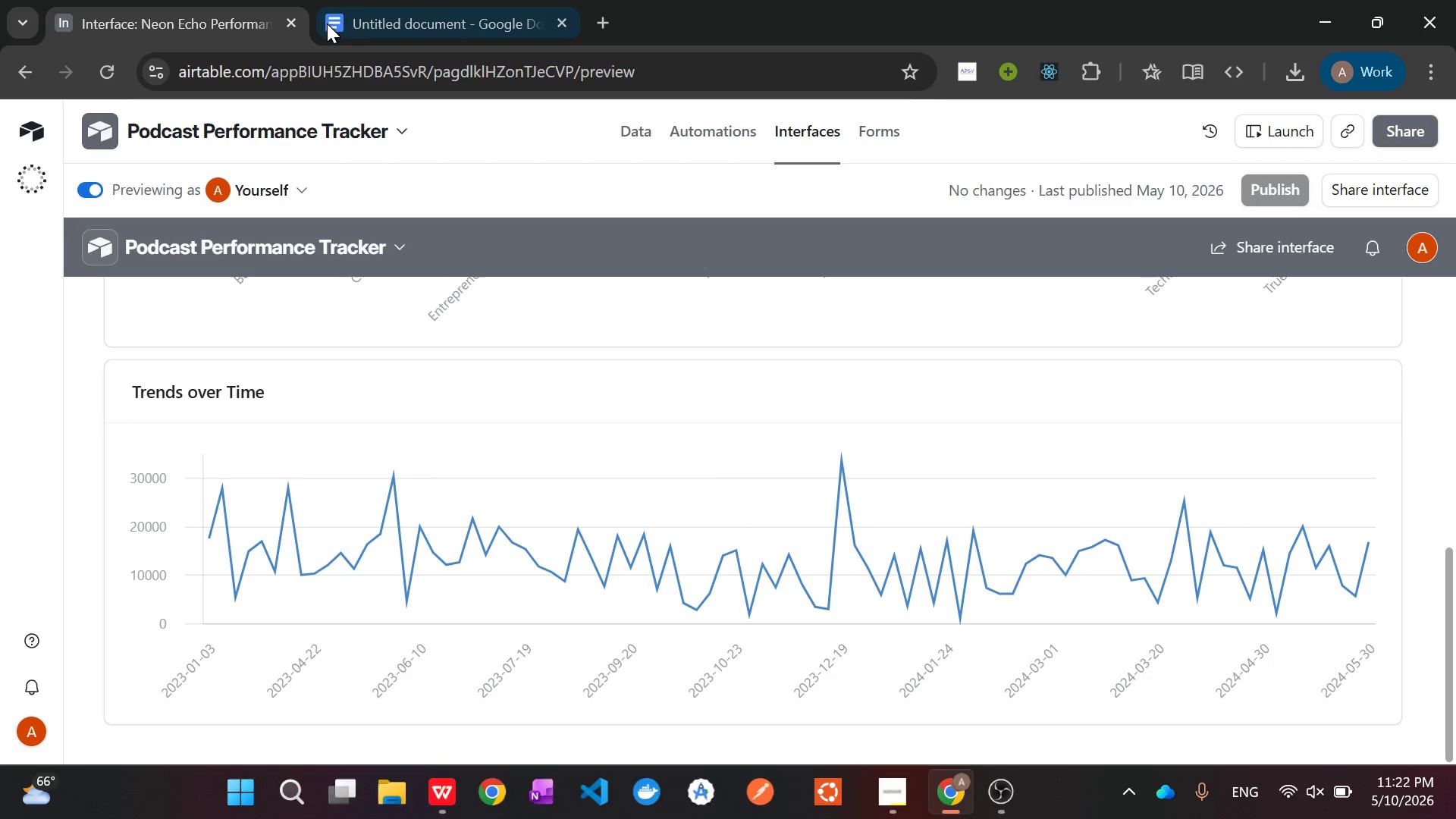 
left_click([372, 2])
 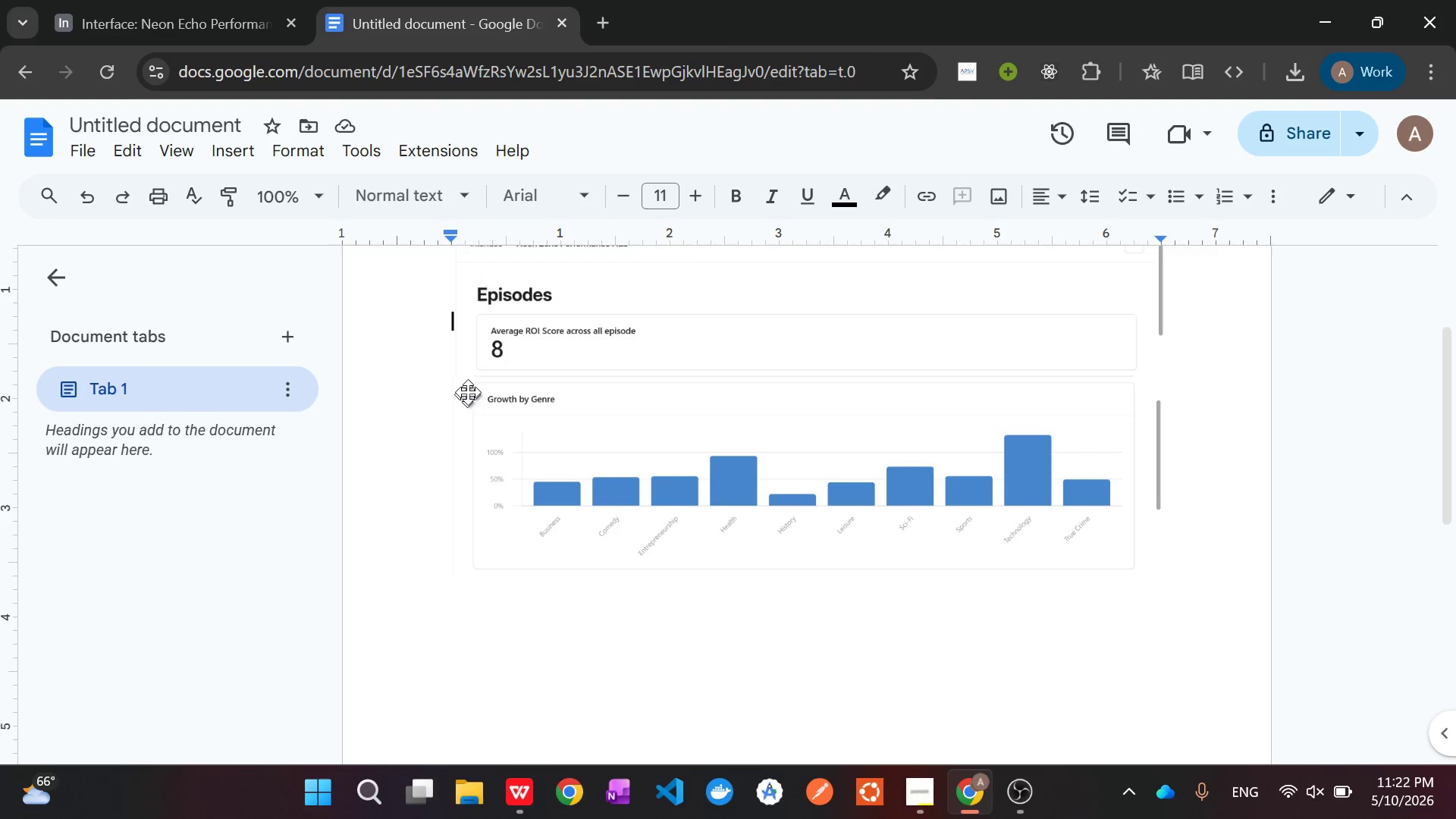 
left_click([516, 409])
 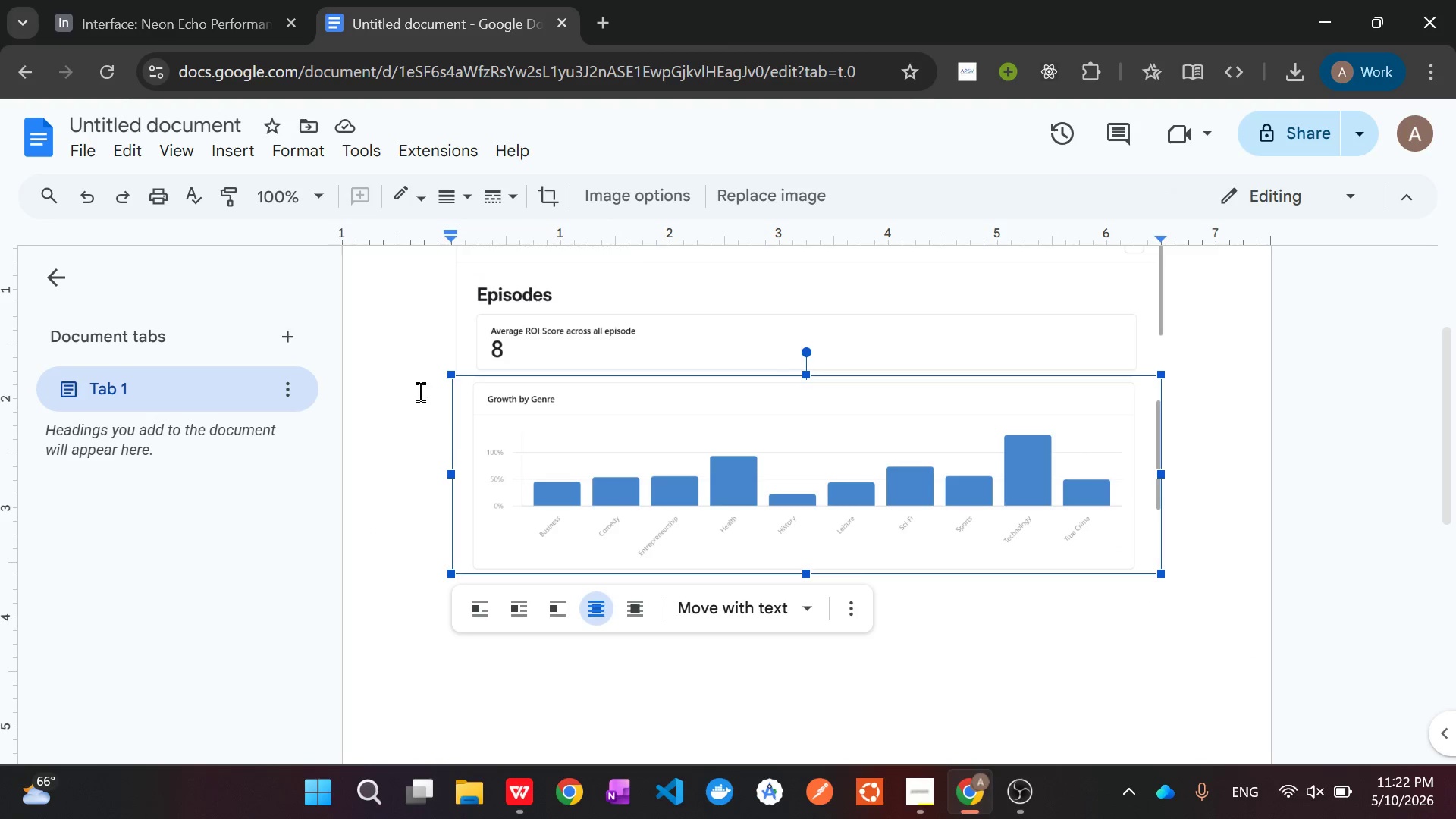 
left_click([436, 360])
 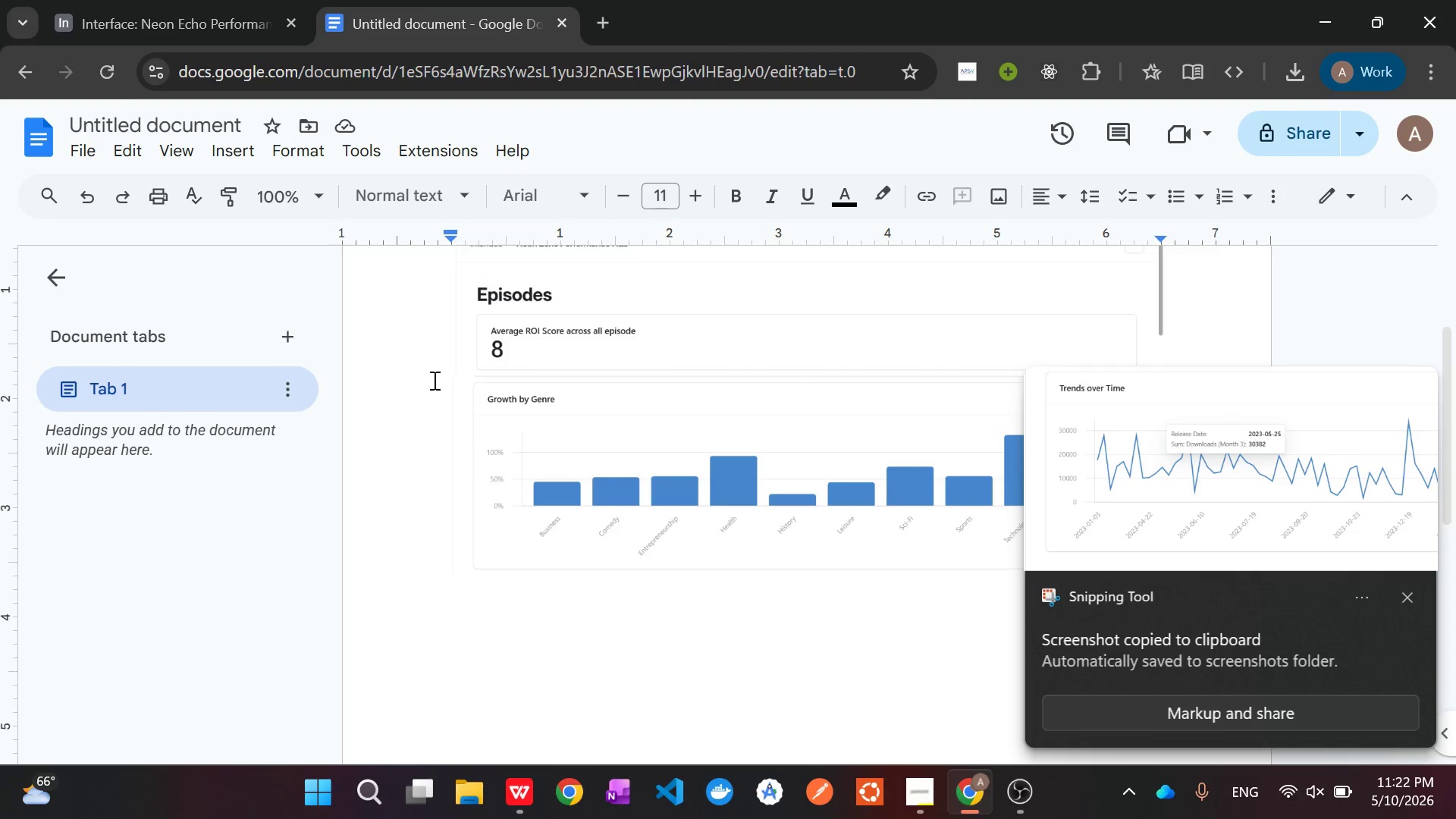 
key(Enter)
 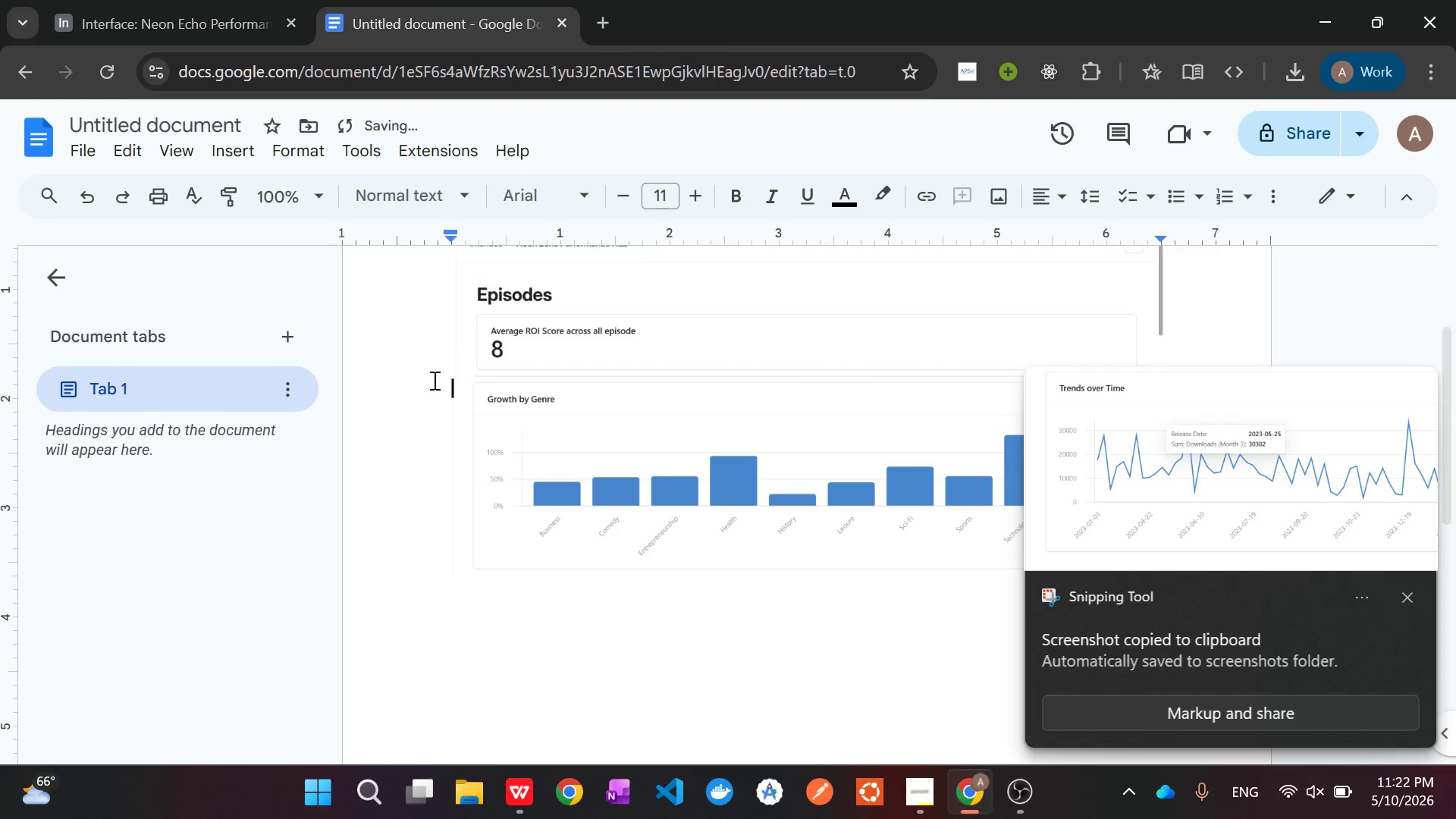 
key(Enter)
 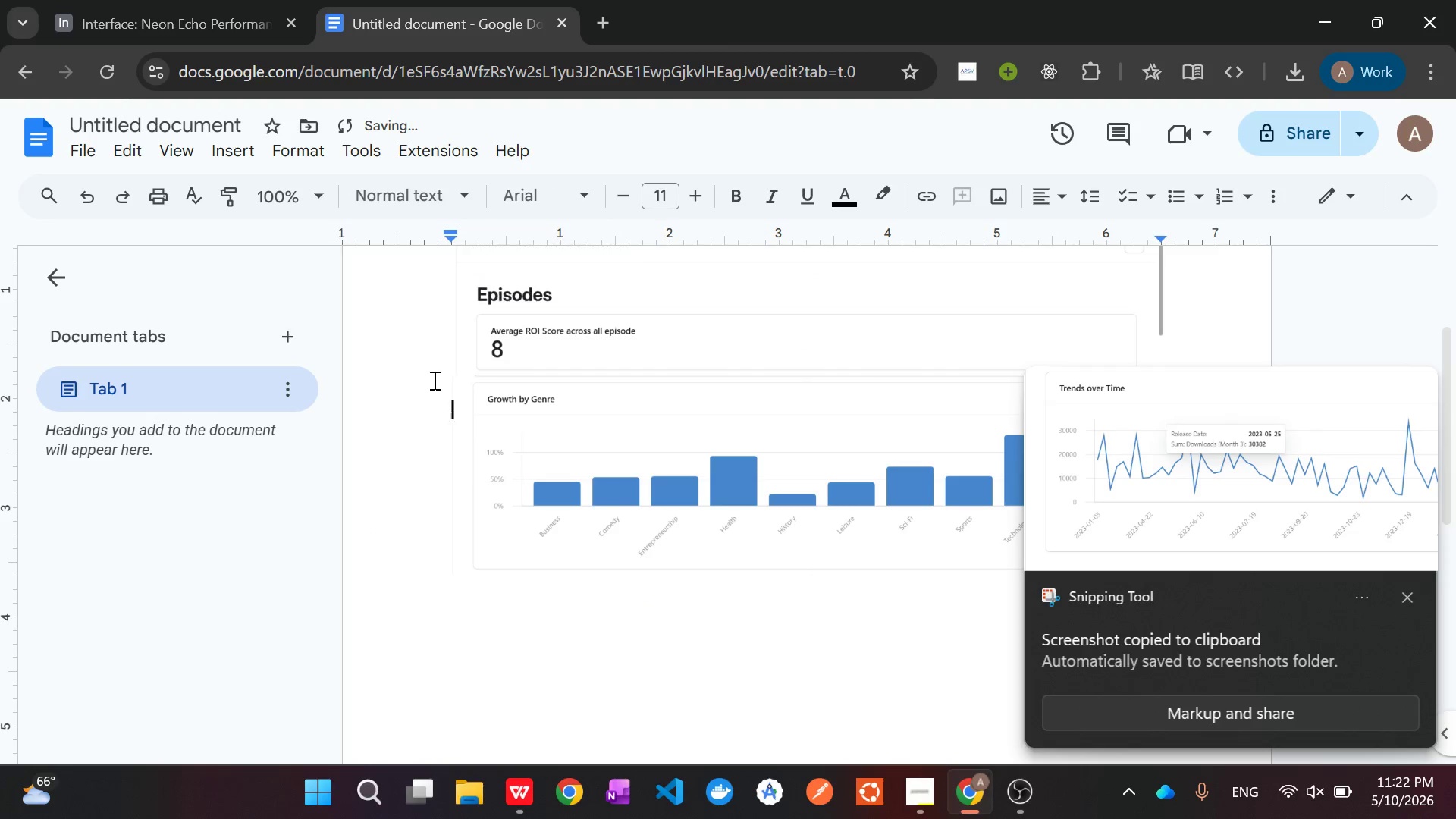 
key(Enter)
 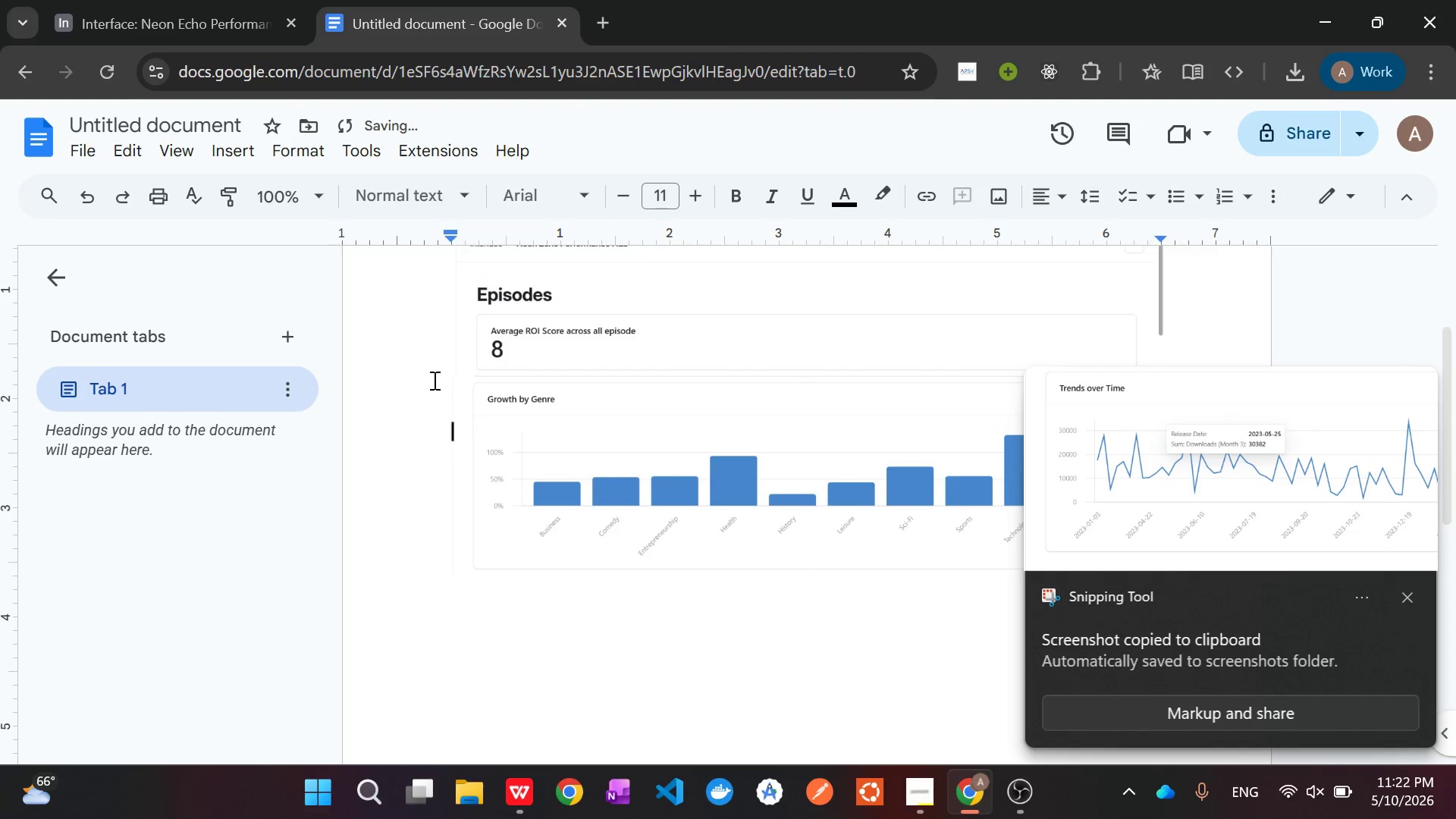 
key(Enter)
 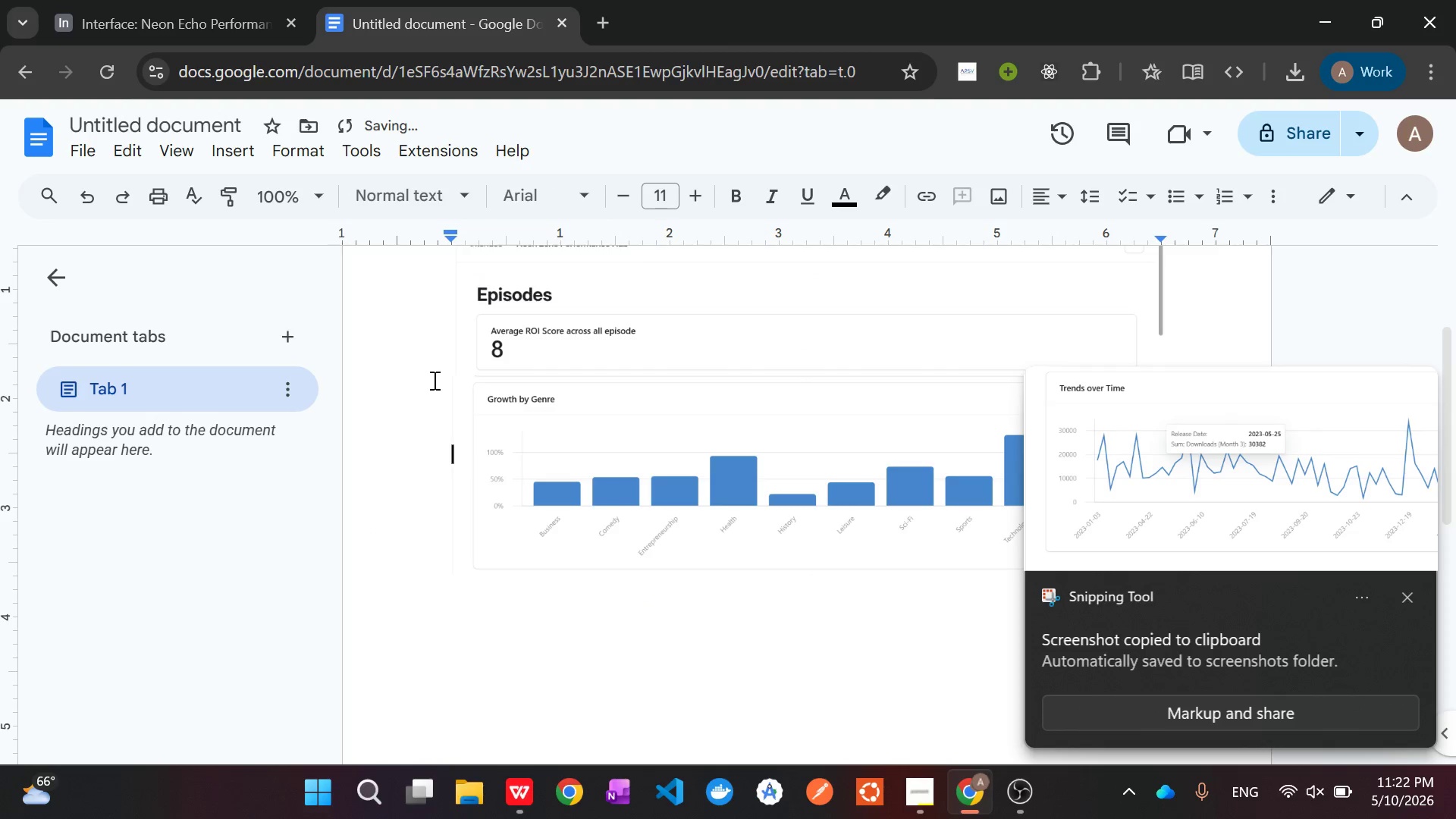 
key(Enter)
 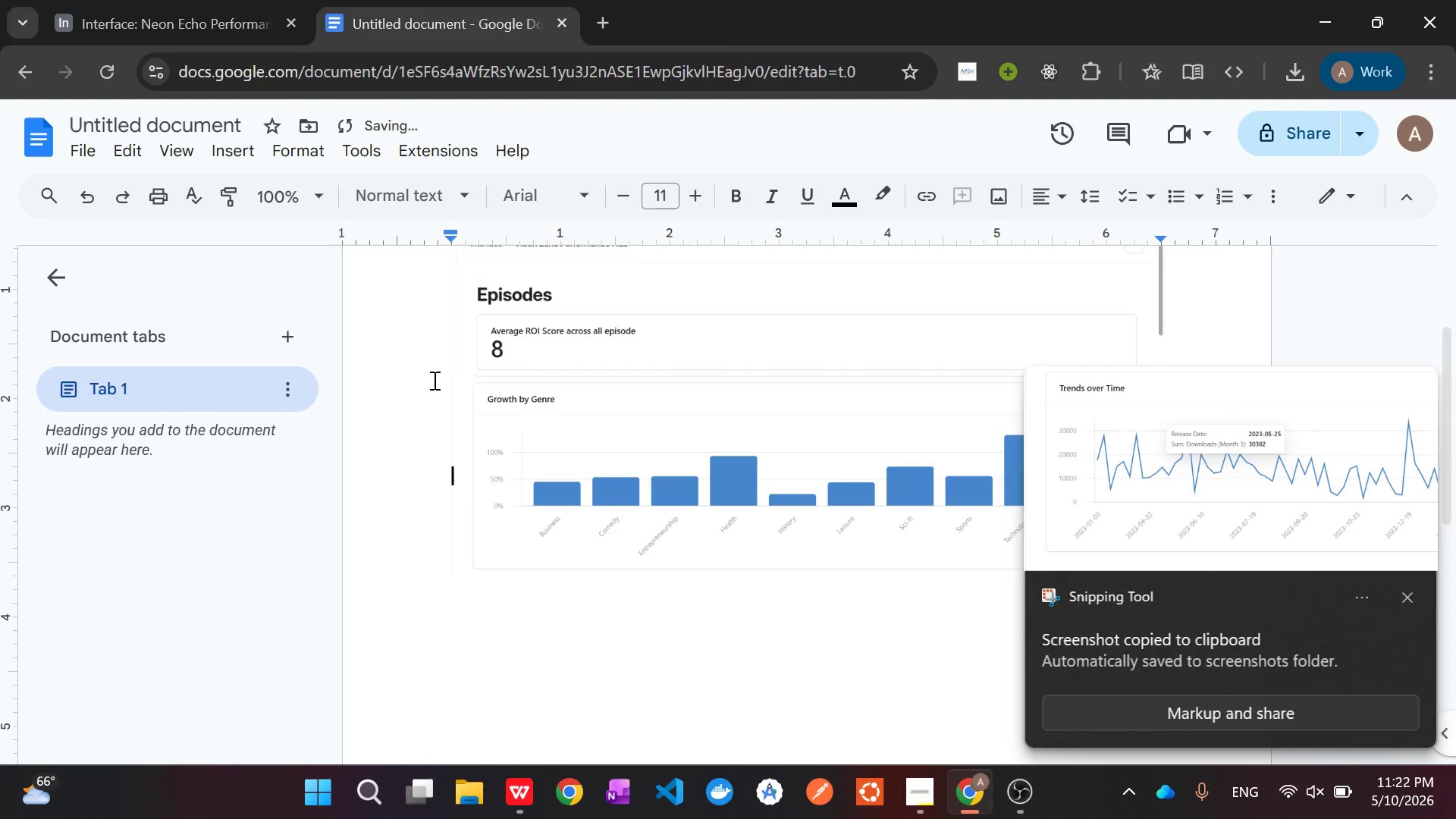 
key(Enter)
 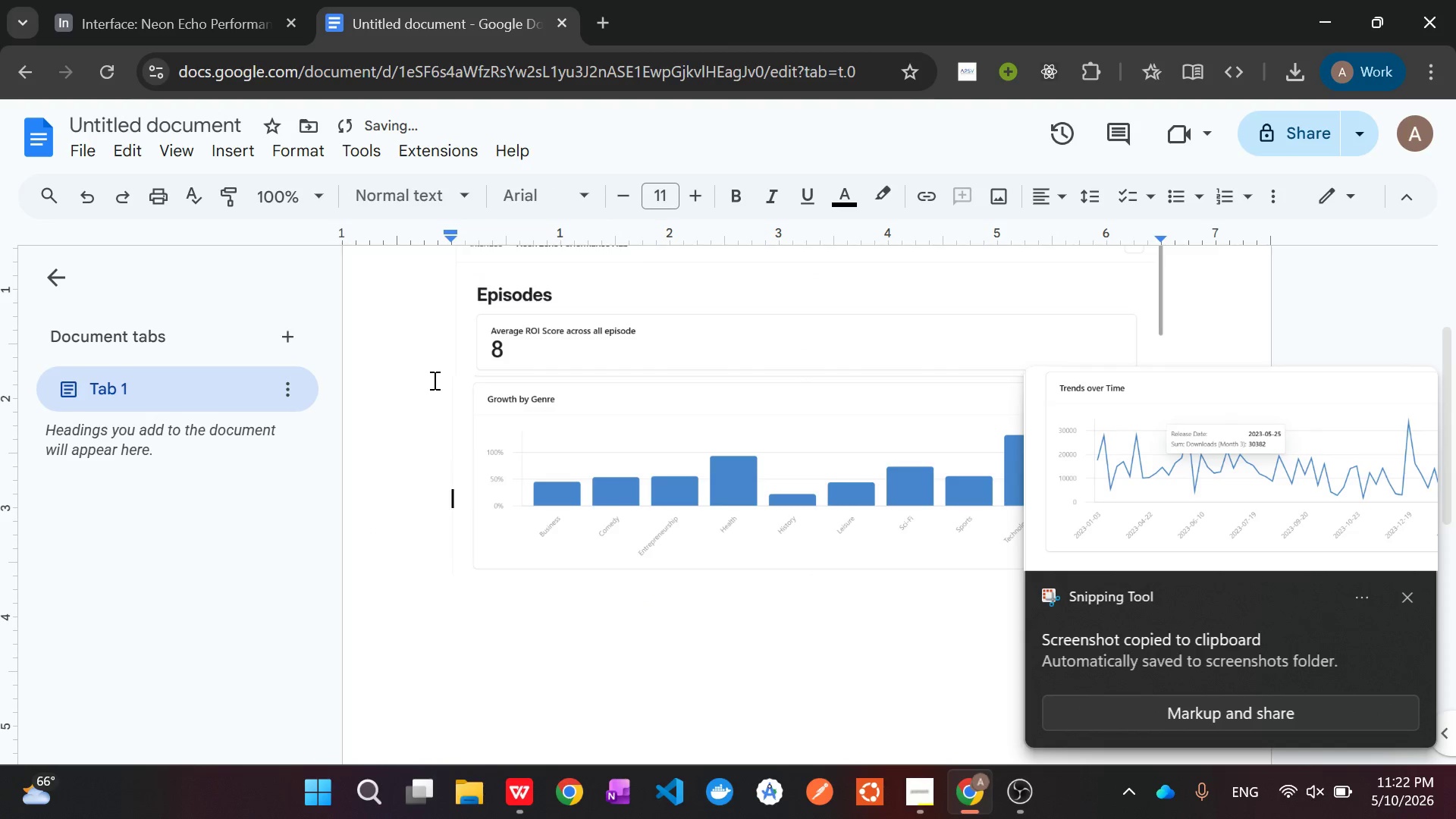 
key(Enter)
 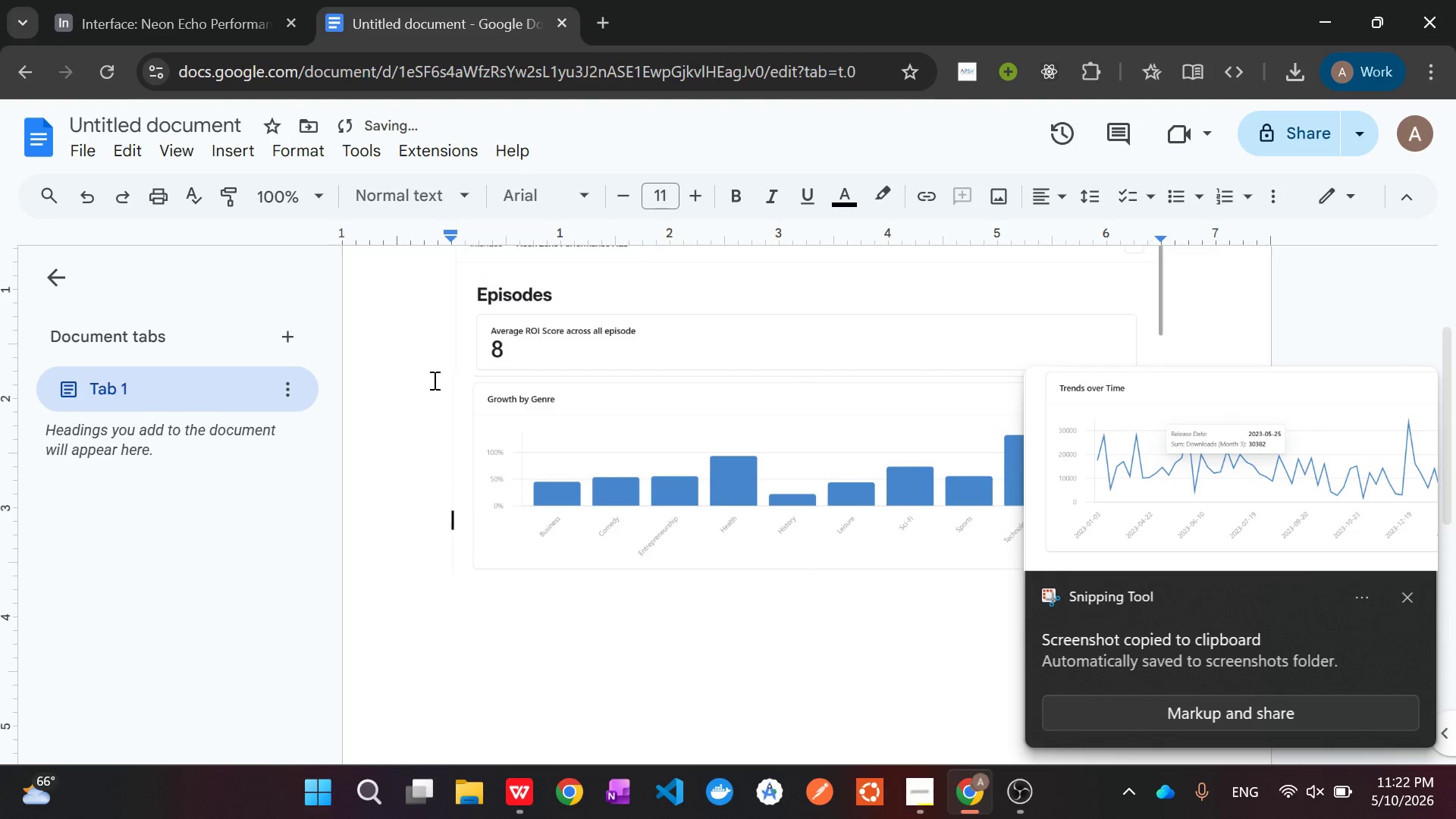 
key(Enter)
 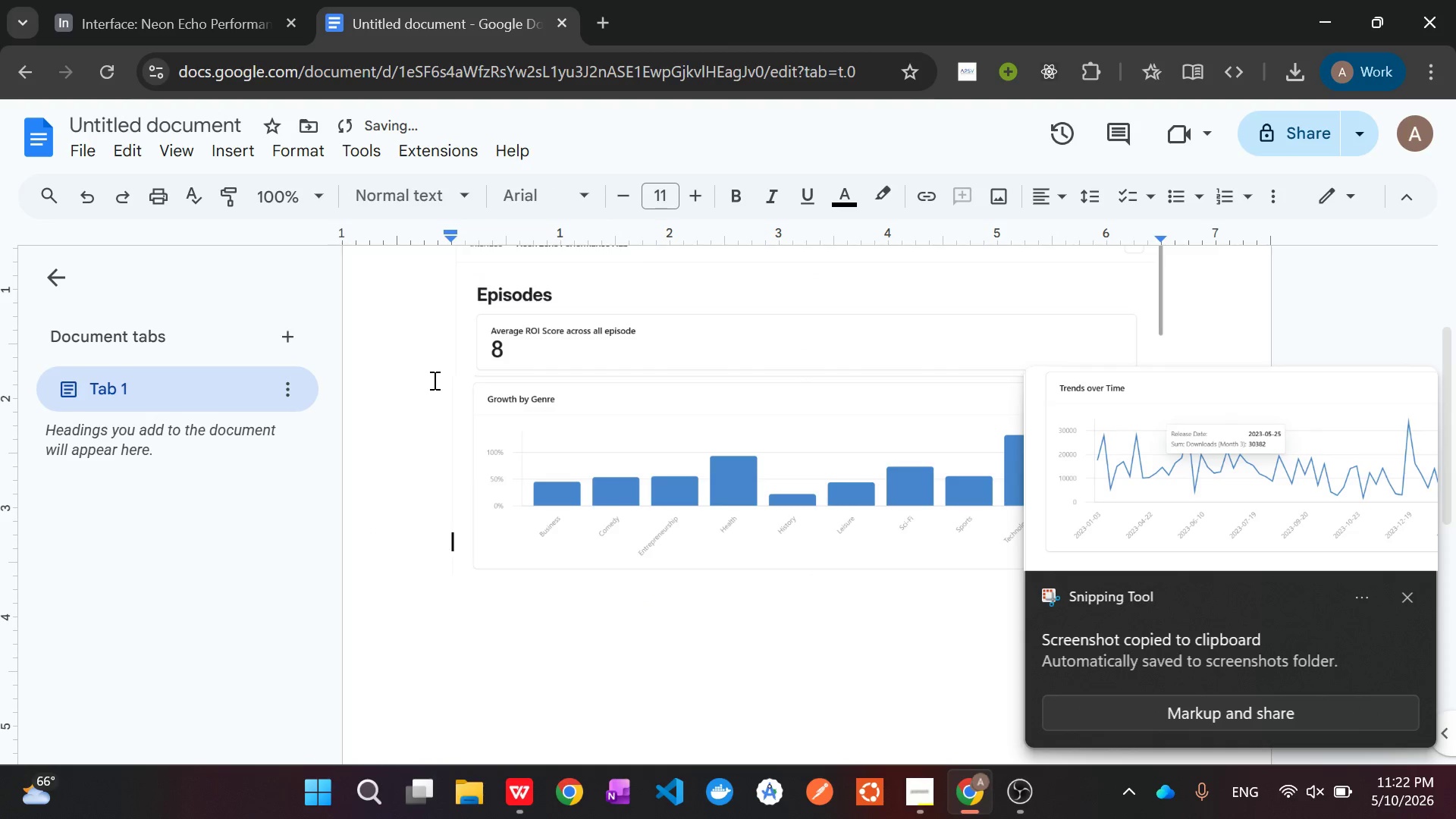 
key(Enter)
 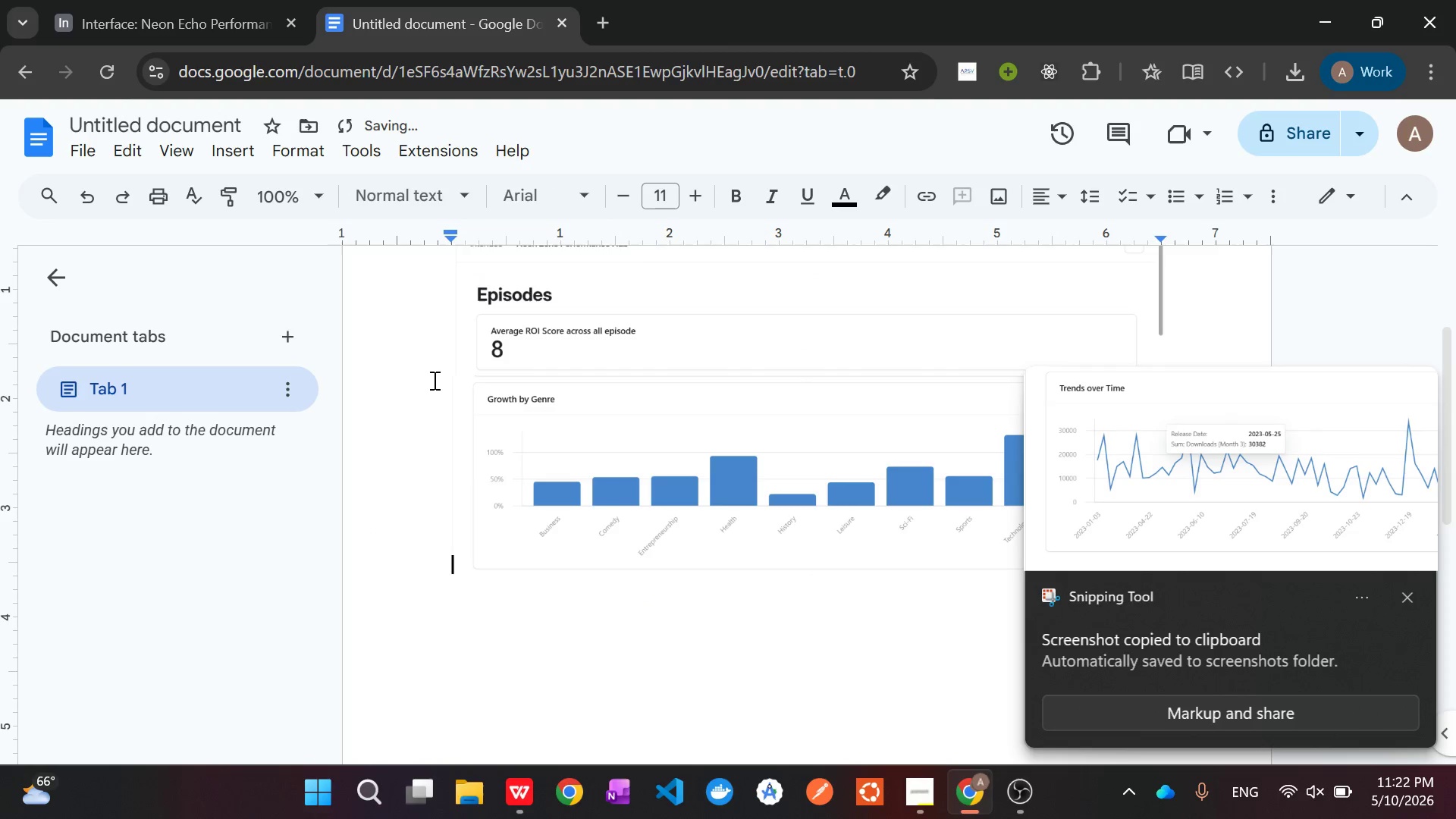 
key(Enter)
 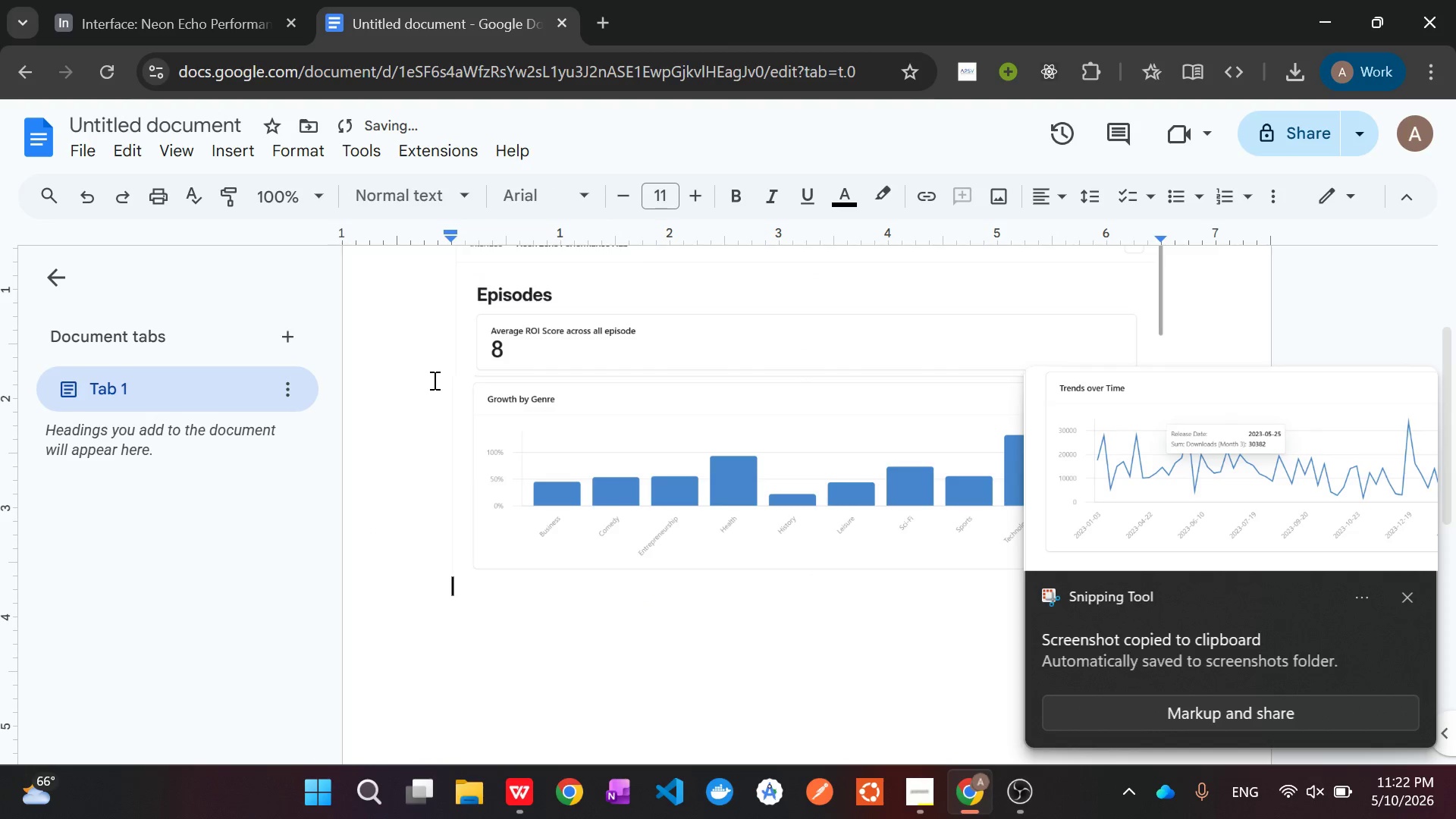 
key(Control+V)
 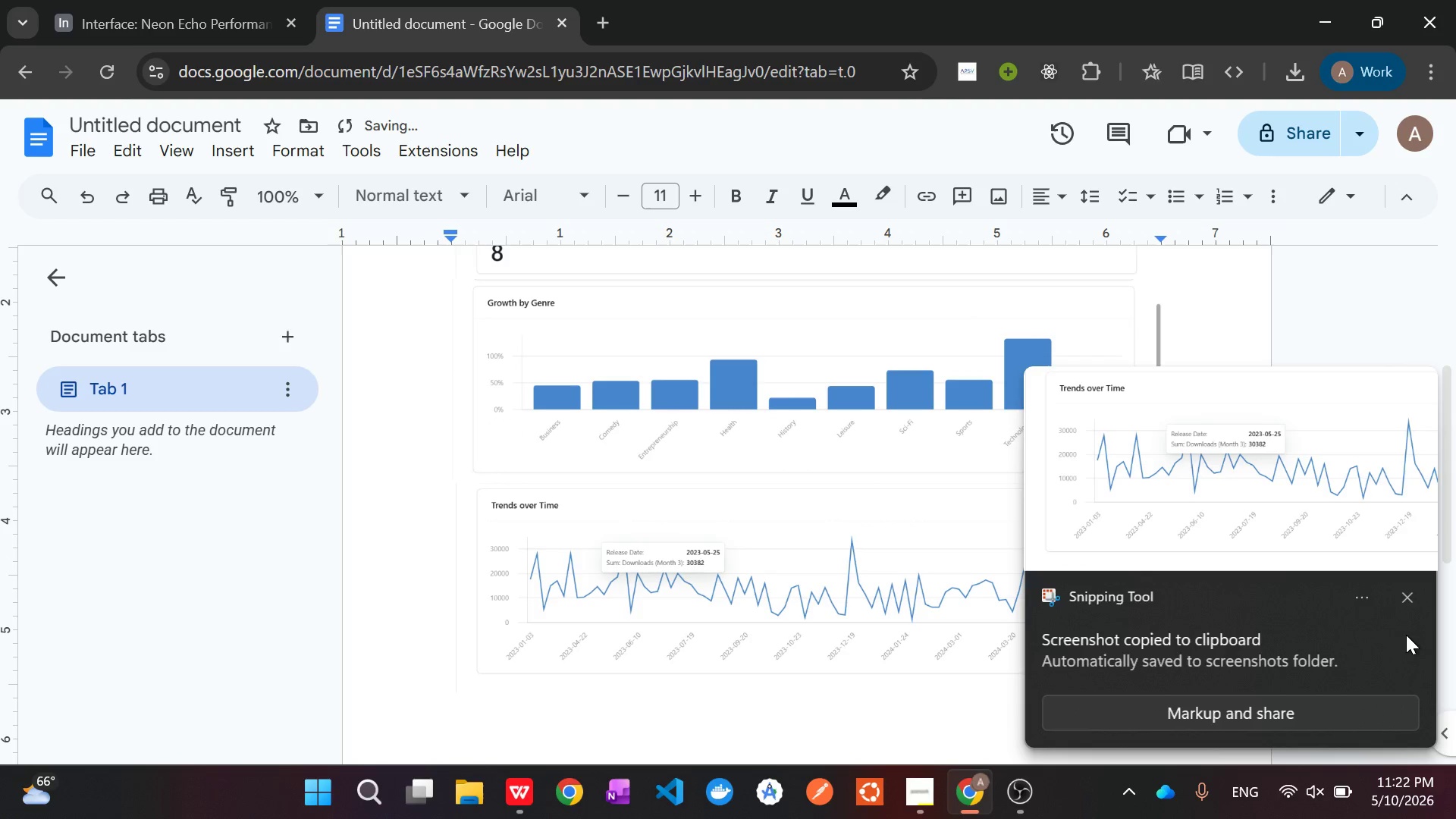 
left_click([1410, 588])
 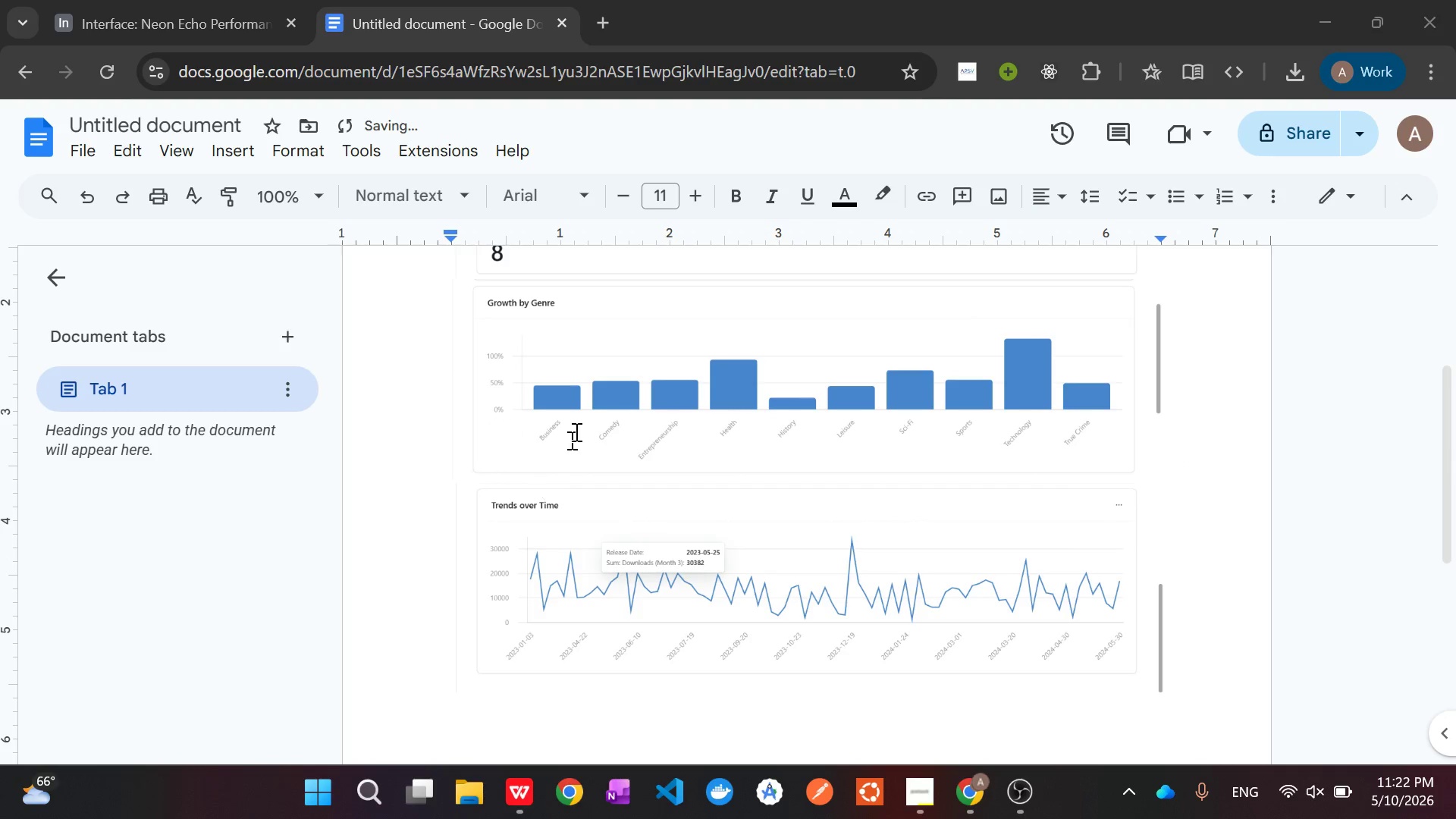 
scroll: coordinate [607, 448], scroll_direction: up, amount: 3.0
 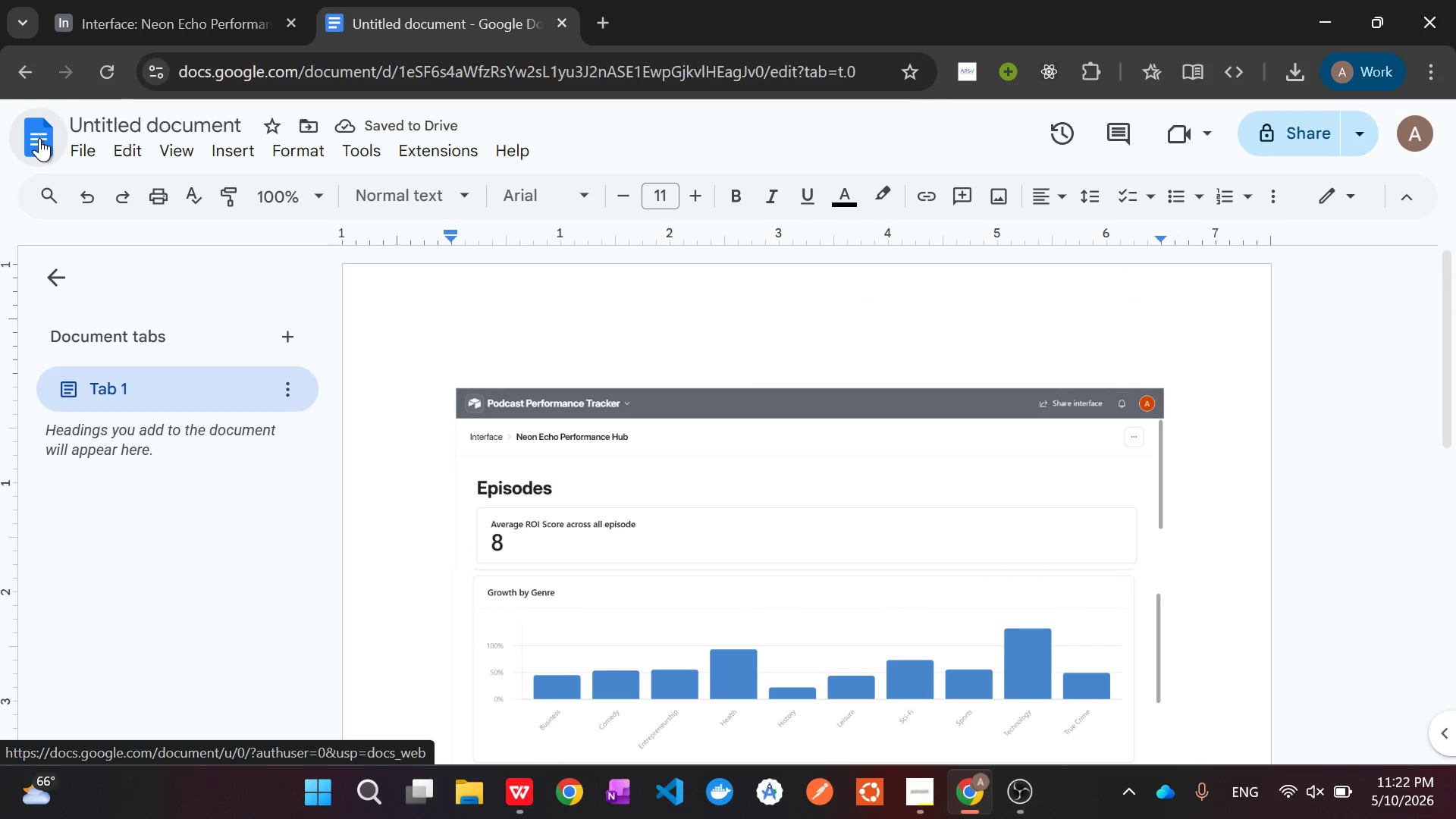 
left_click([36, 136])
 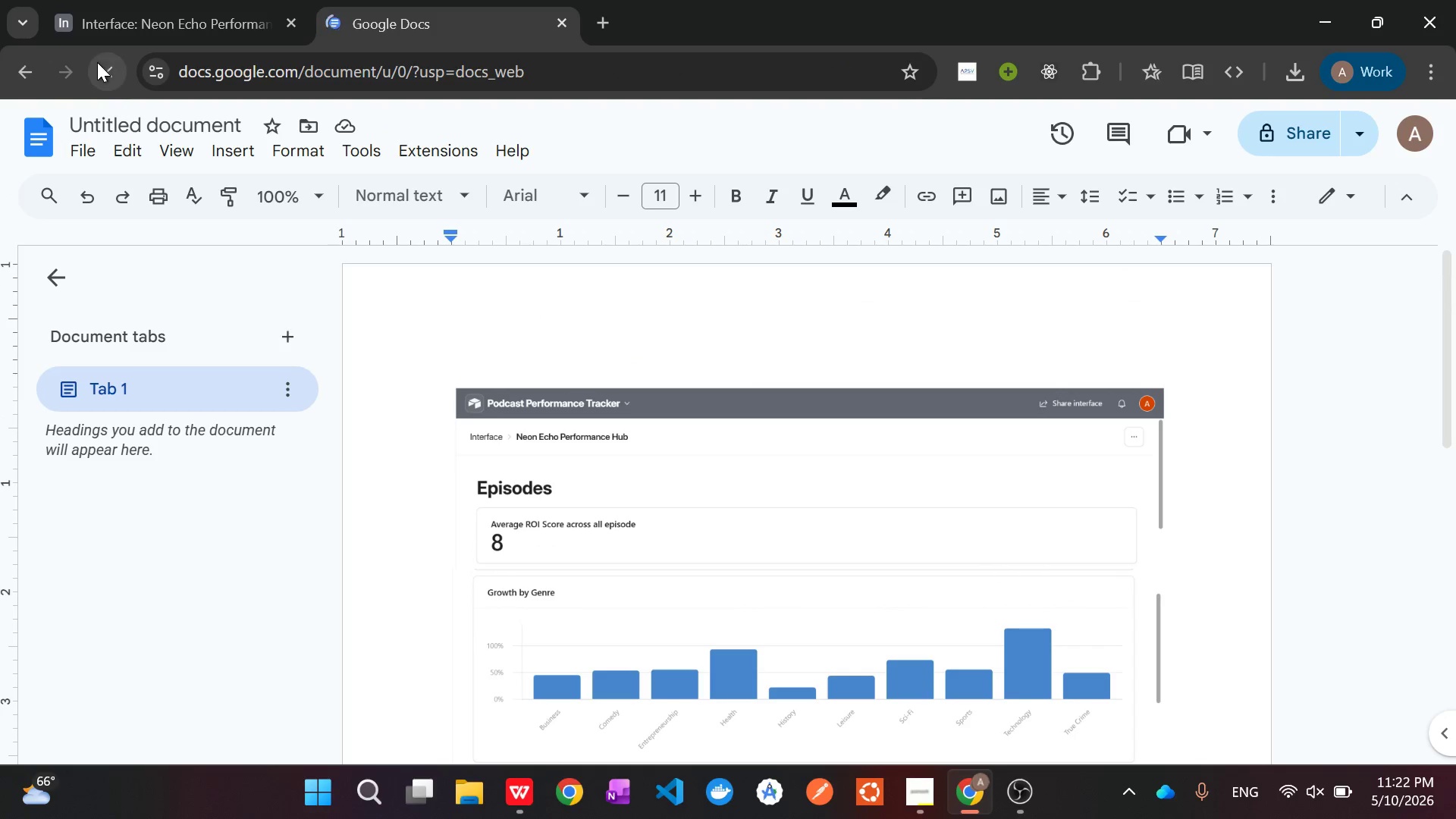 
mouse_move([55, 99])
 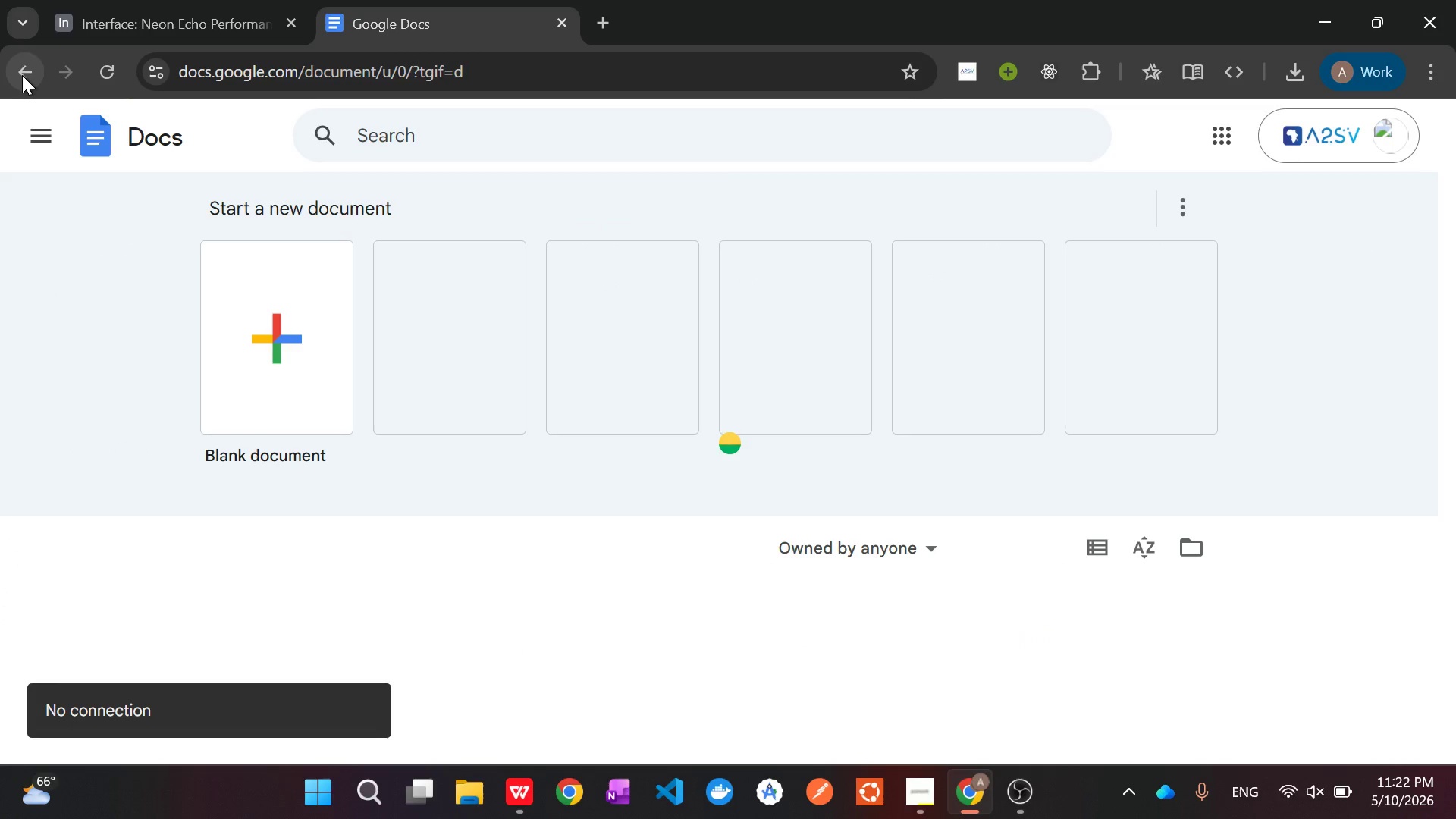 
left_click([22, 75])
 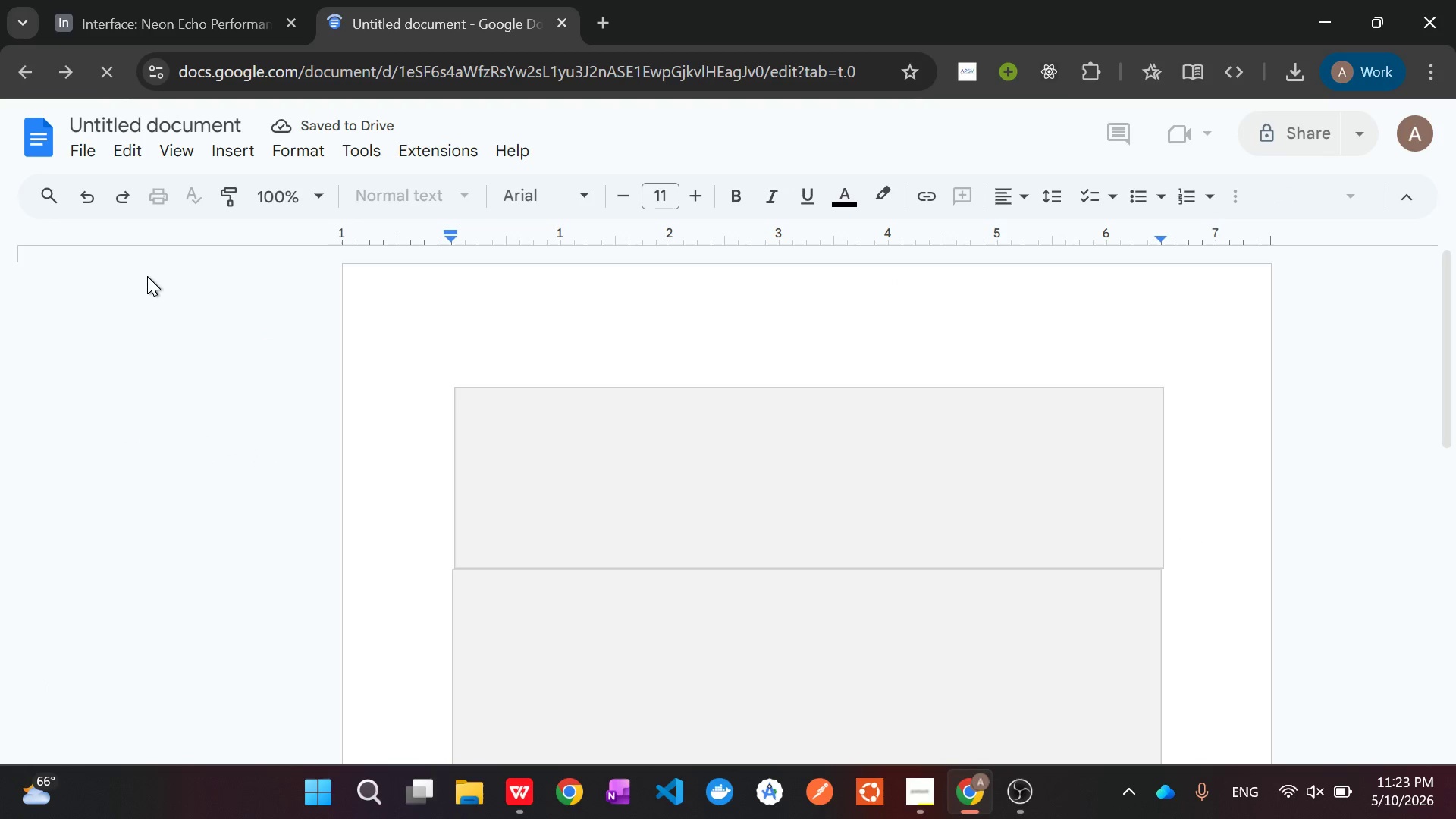 
wait(6.67)
 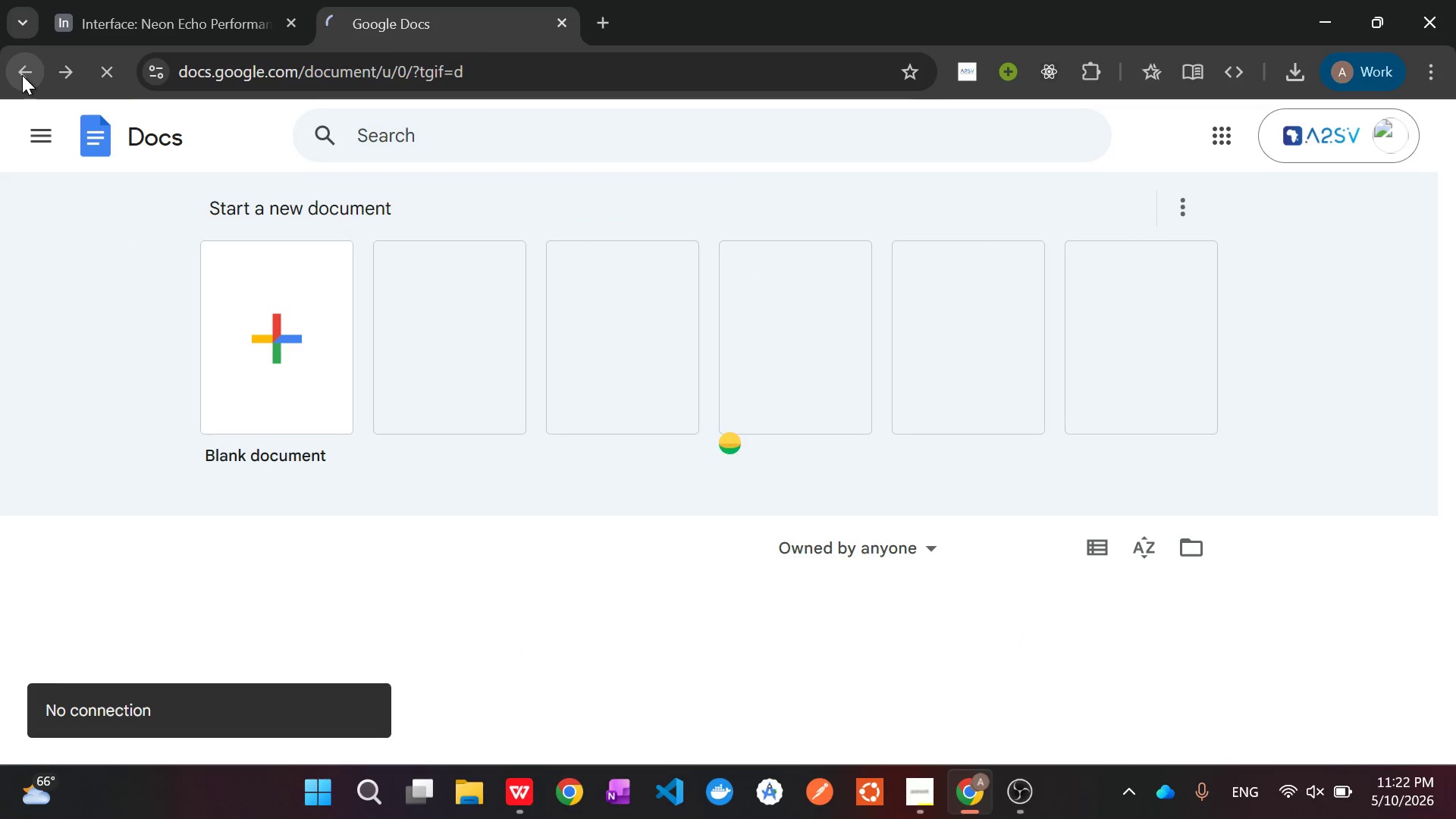 
scroll: coordinate [567, 417], scroll_direction: down, amount: 4.0
 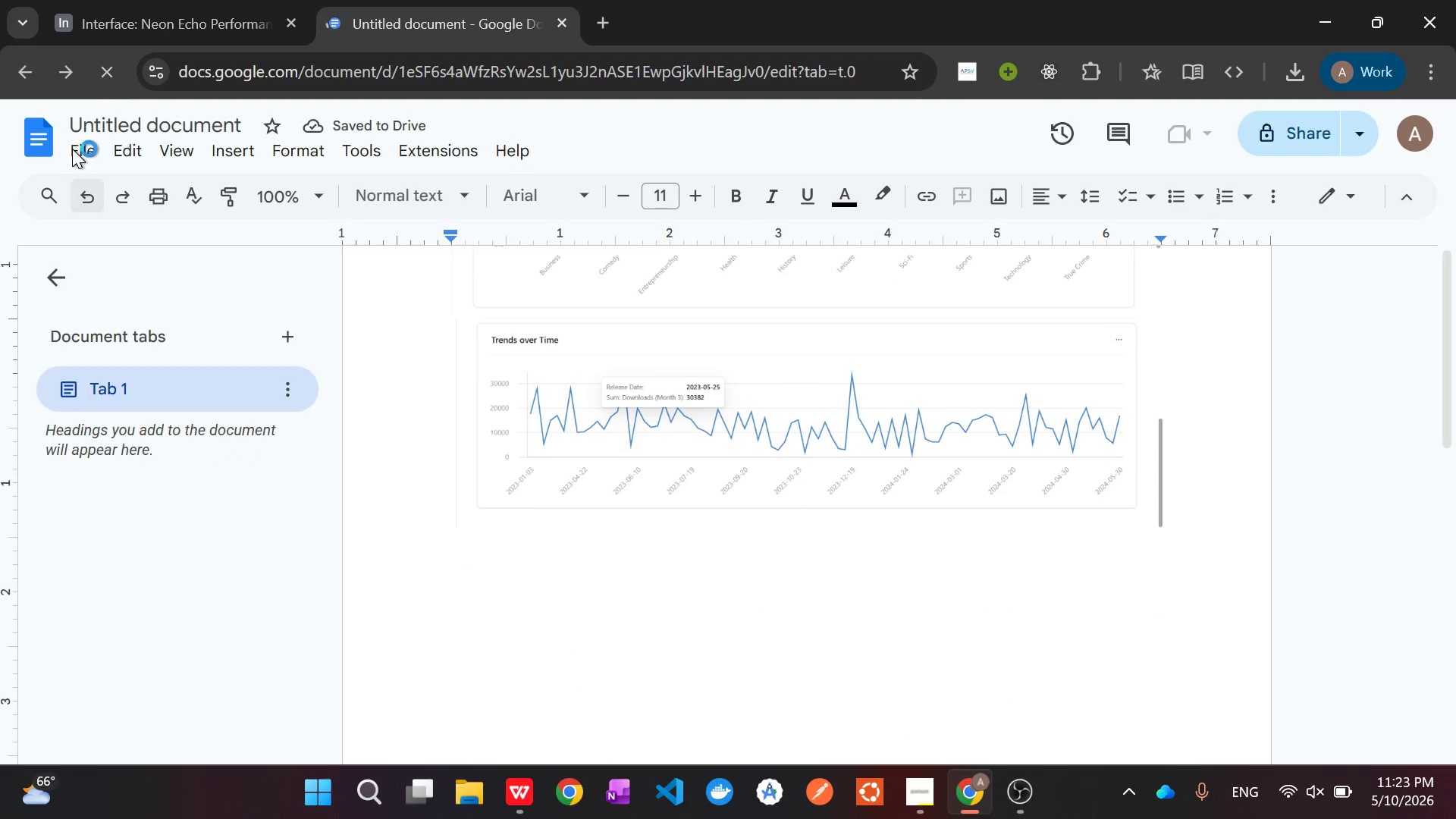 
left_click([72, 149])
 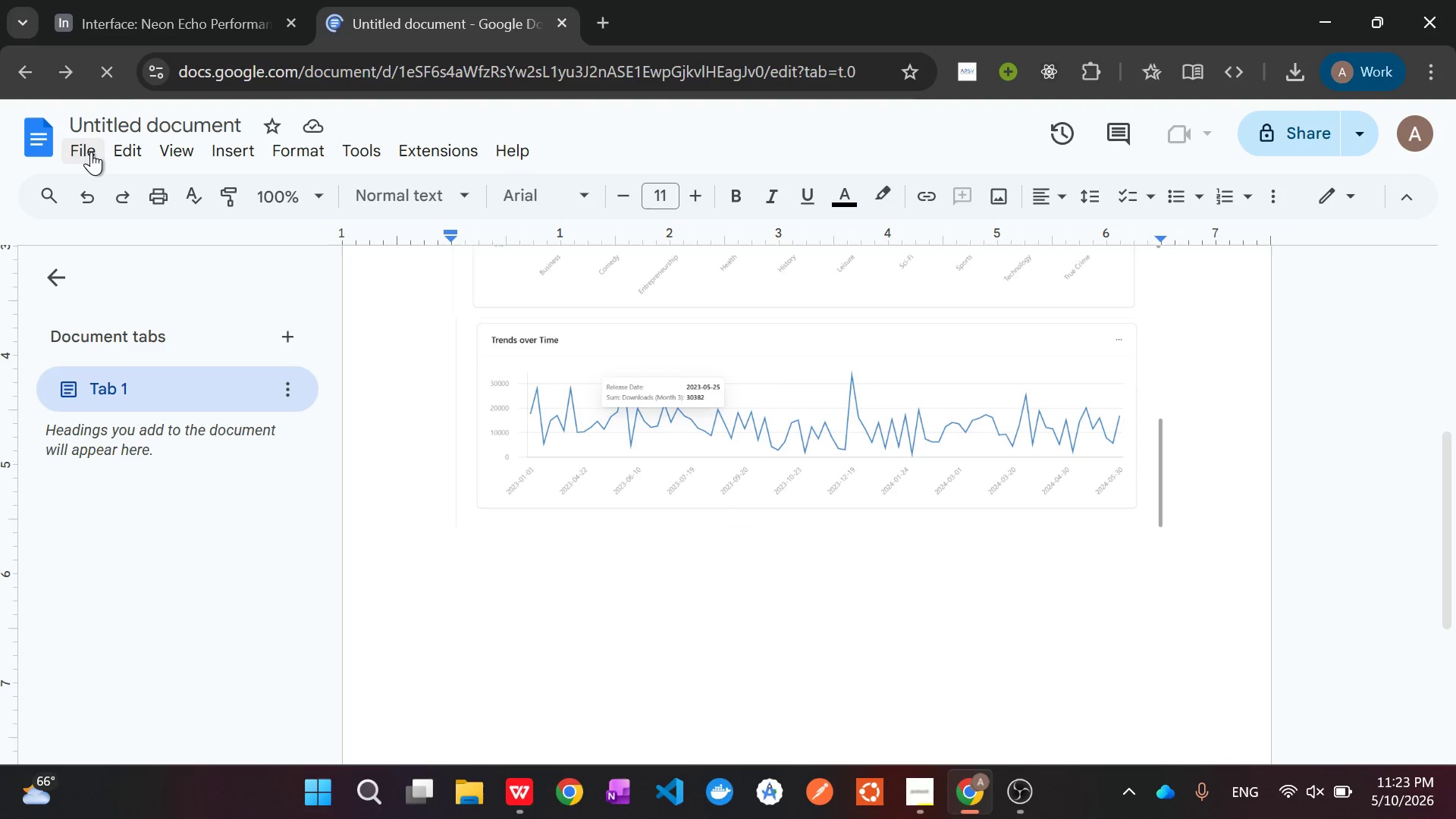 
left_click([91, 152])
 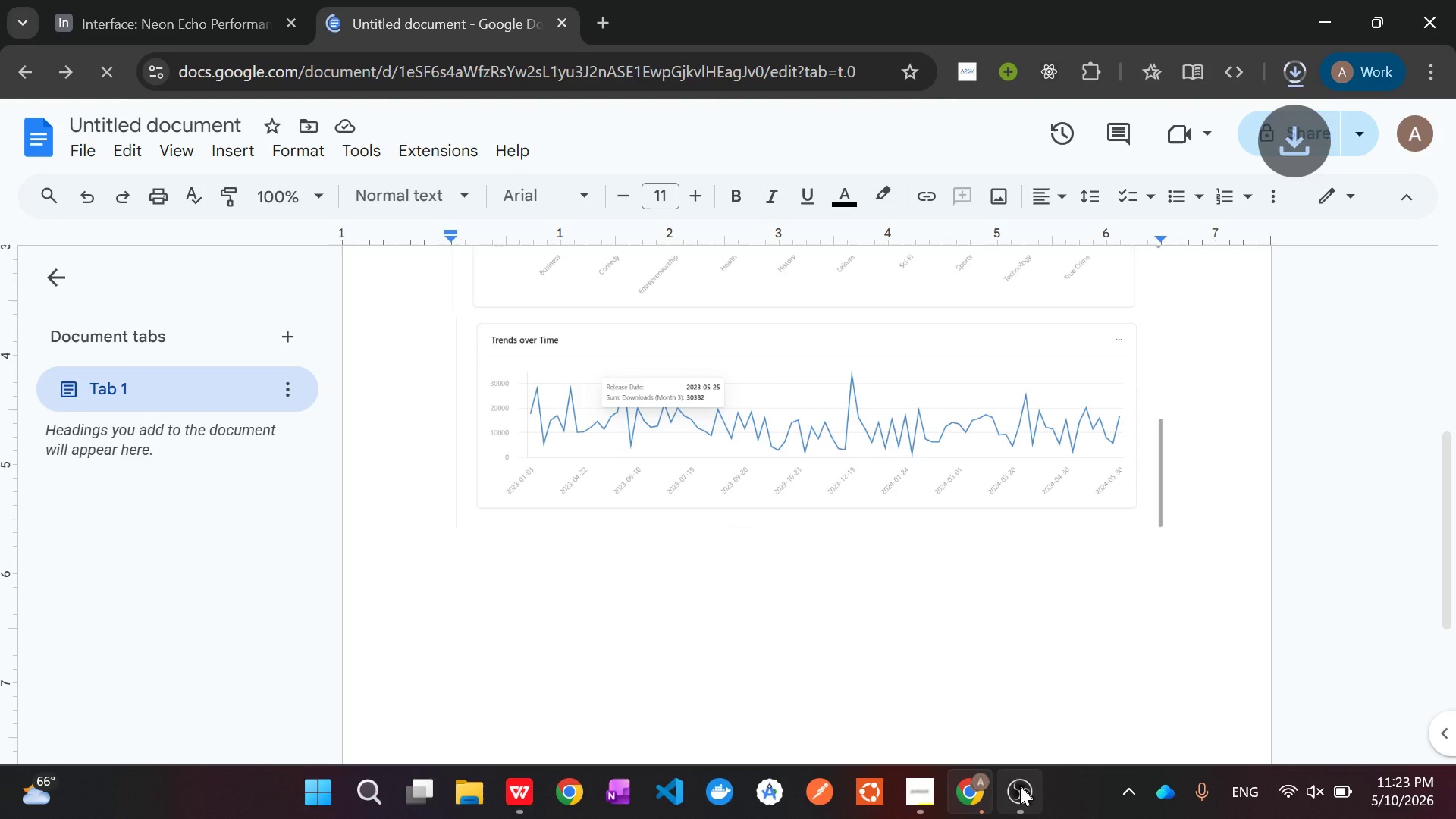 
wait(7.84)
 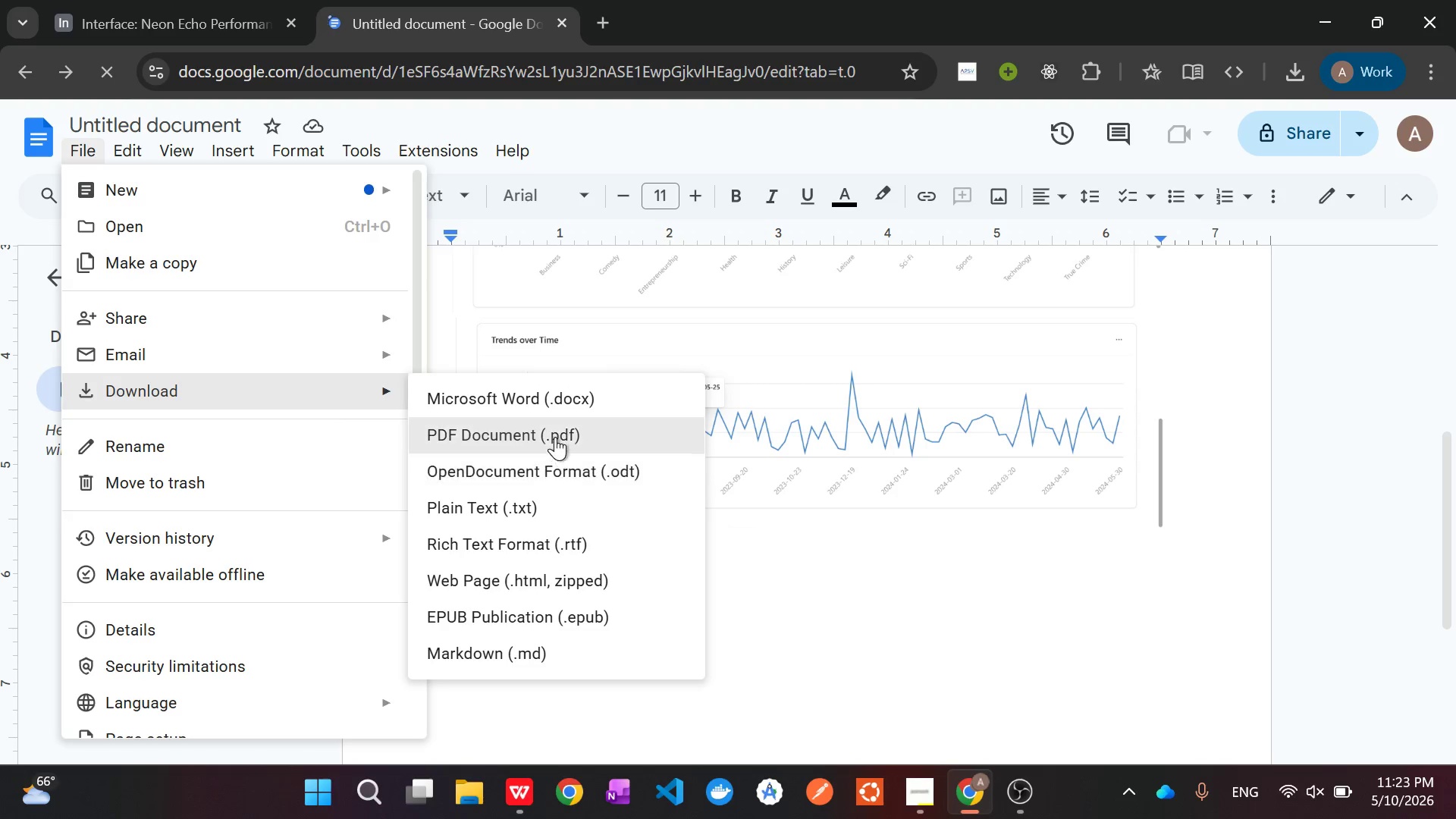 
left_click([926, 795])
 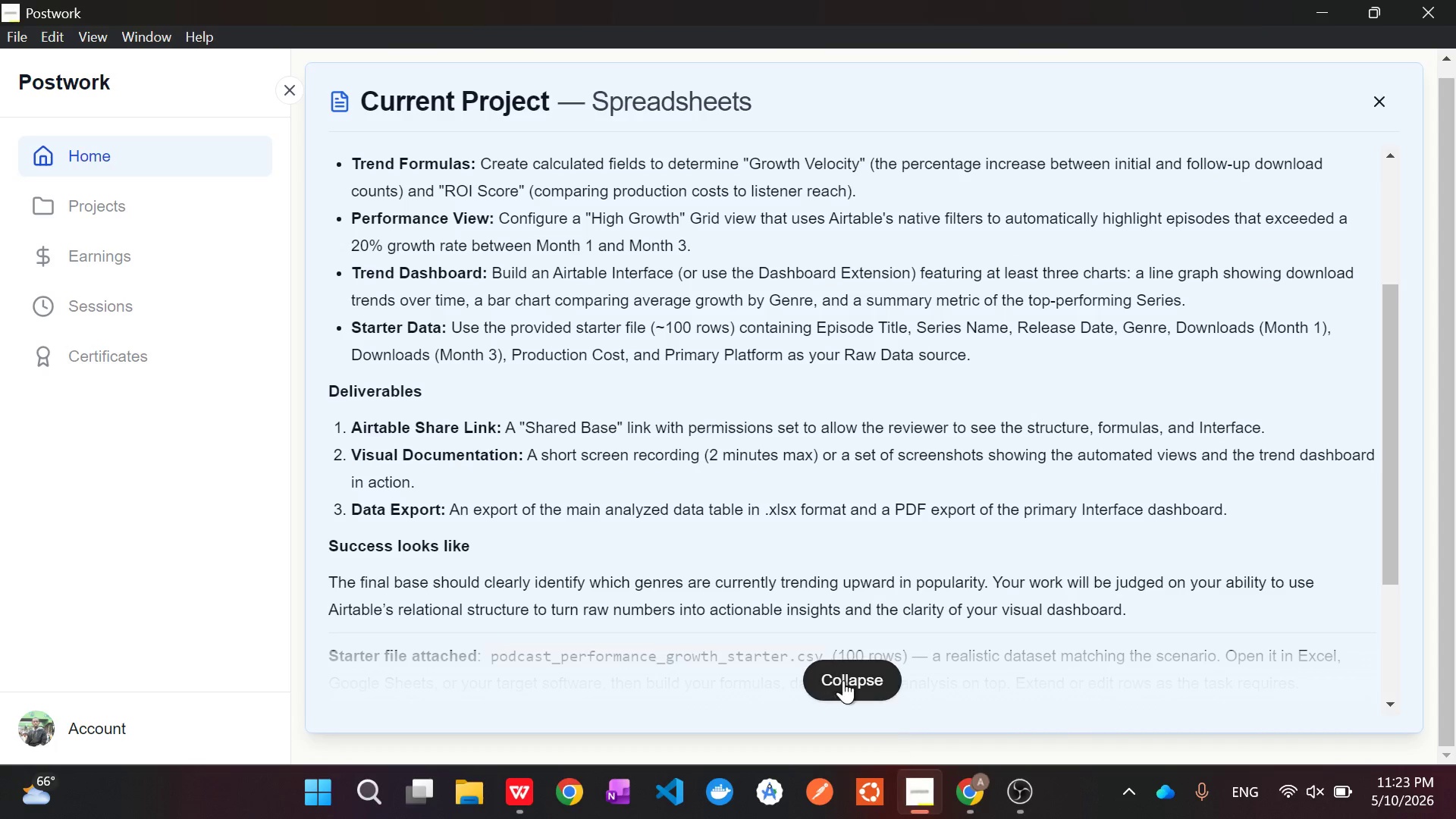 
left_click([843, 680])